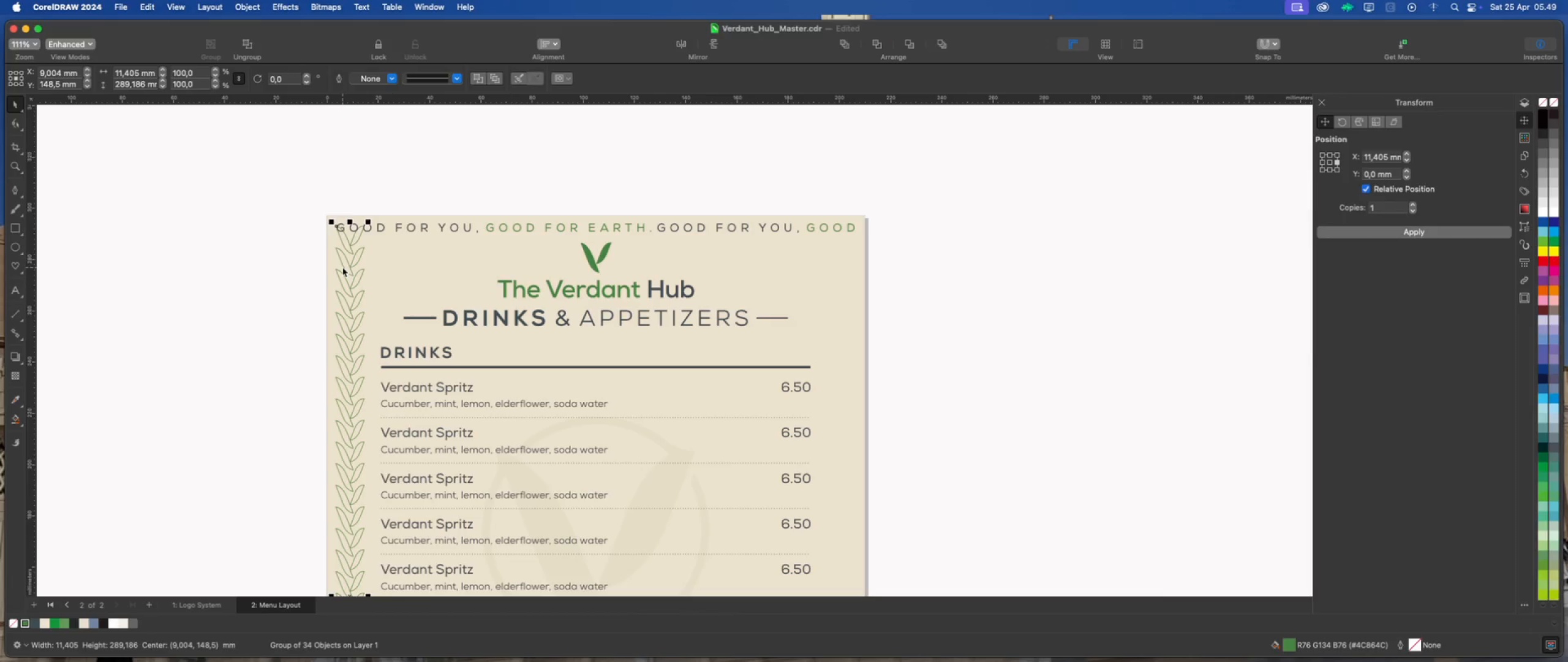 
right_click([342, 267])
 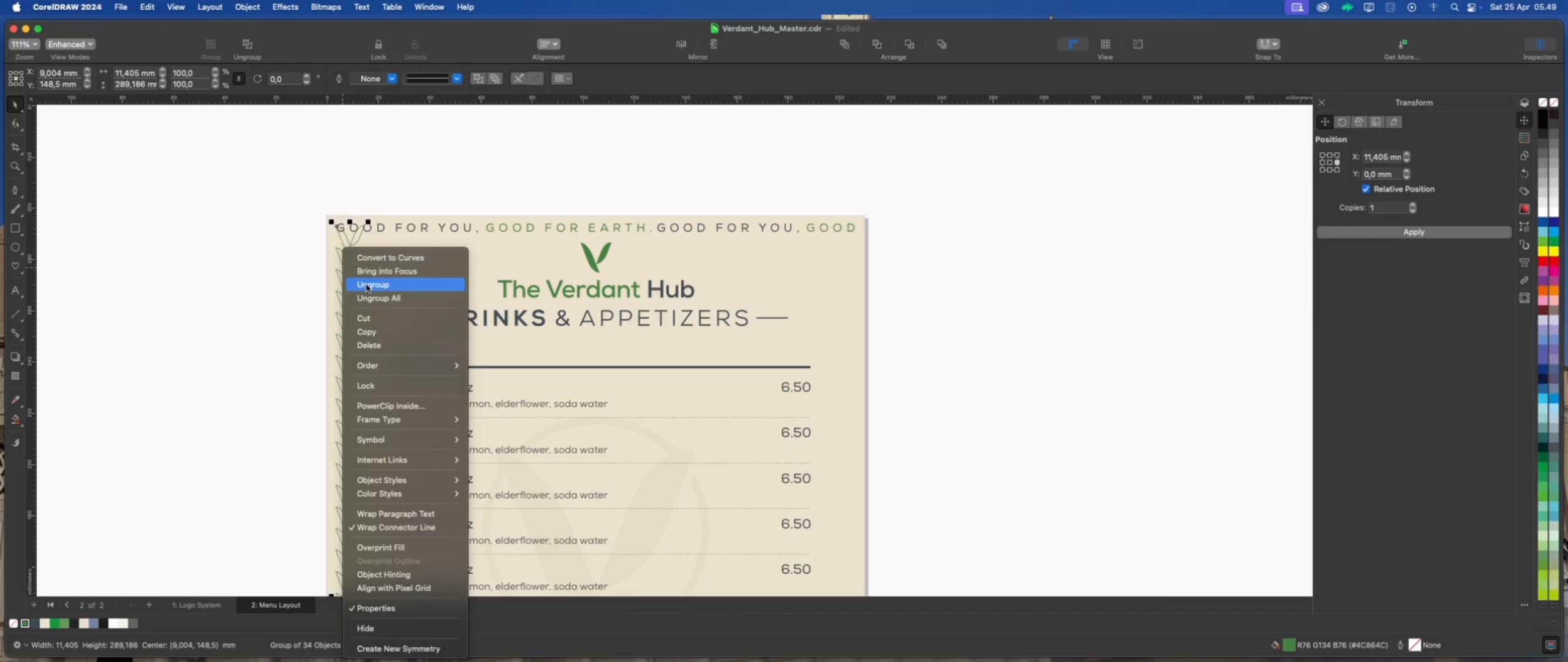 
left_click([366, 284])
 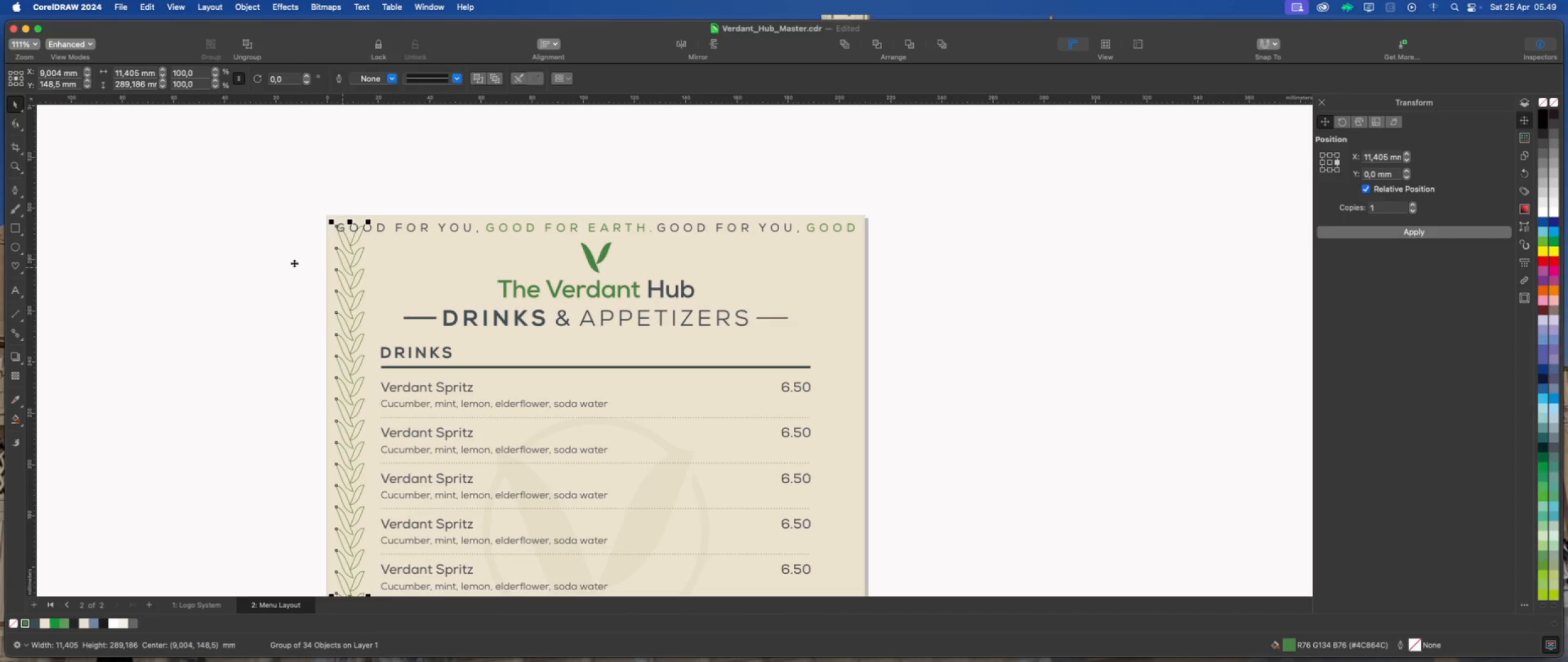 
left_click([294, 265])
 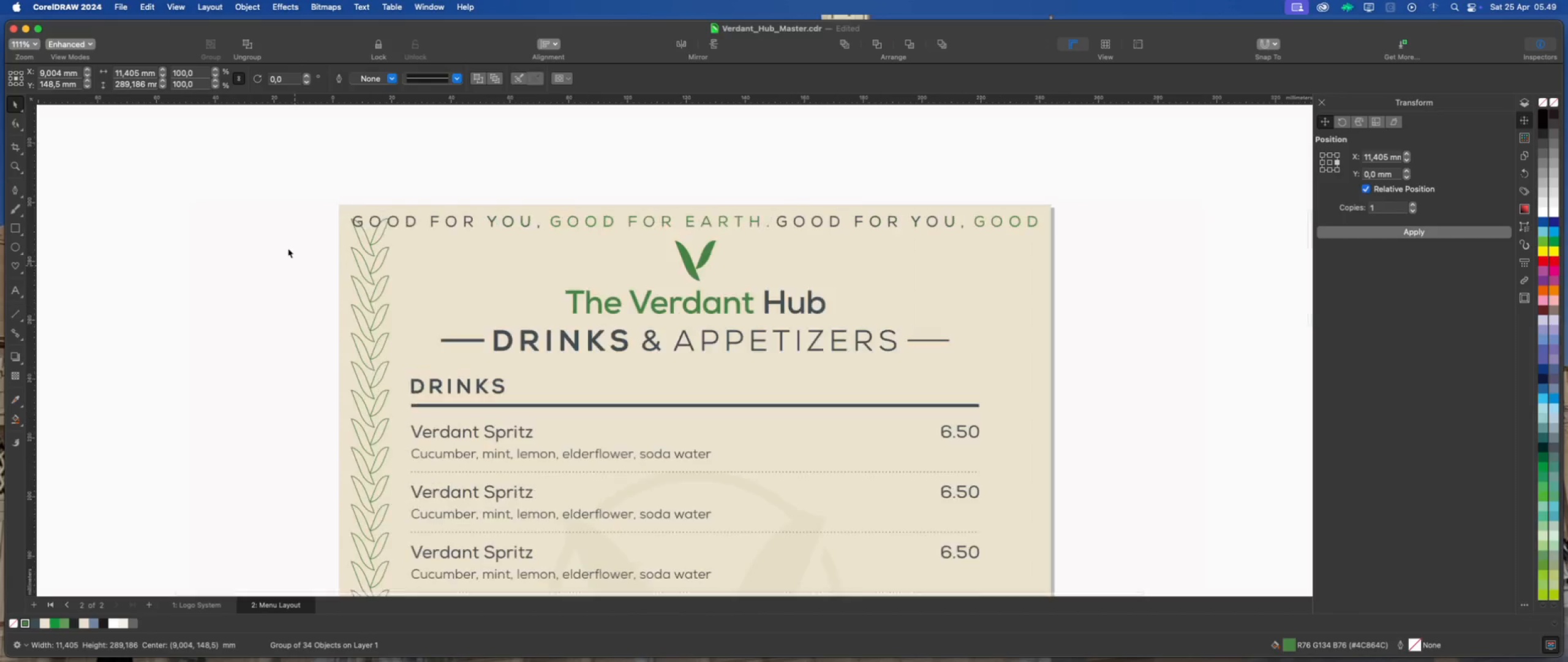 
left_click([288, 246])
 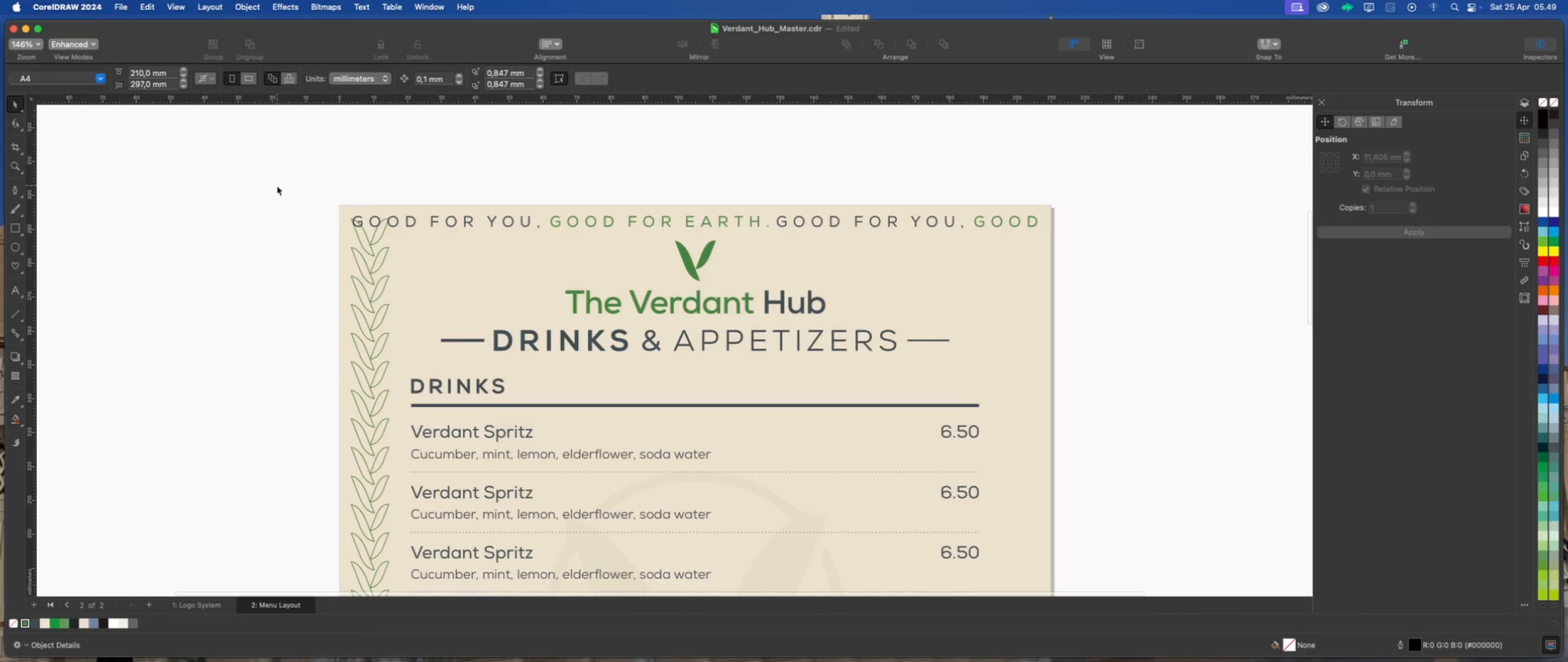 
scroll: coordinate [288, 248], scroll_direction: up, amount: 2.0
 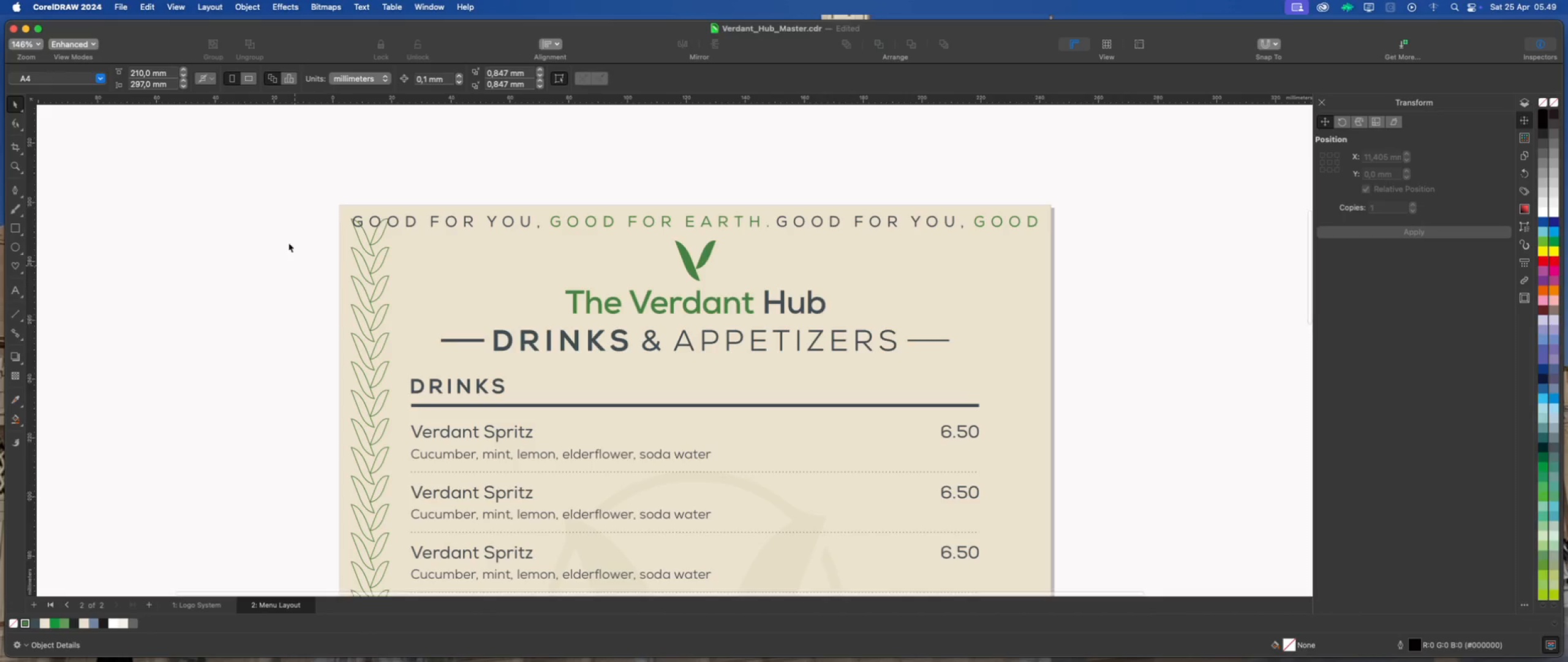 
left_click_drag(start_coordinate=[277, 185], to_coordinate=[409, 403])
 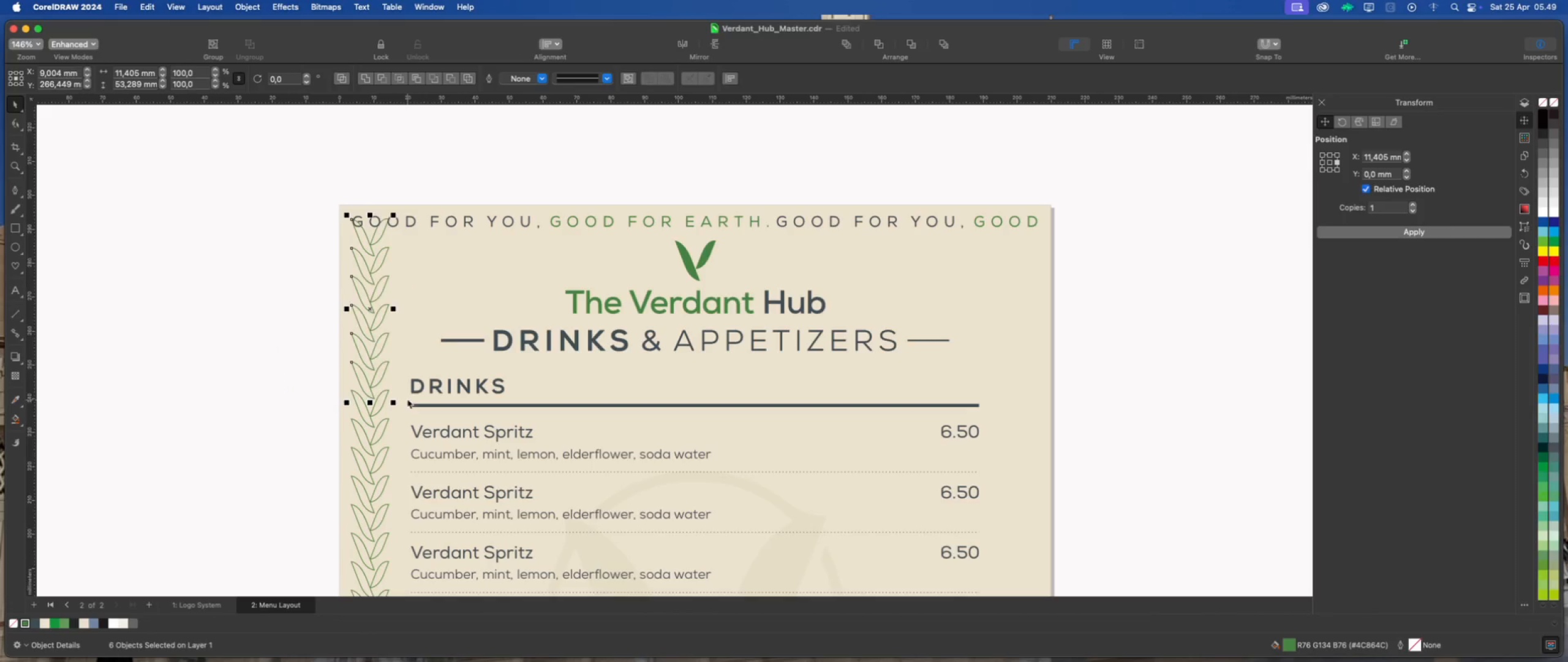 
key(Delete)
 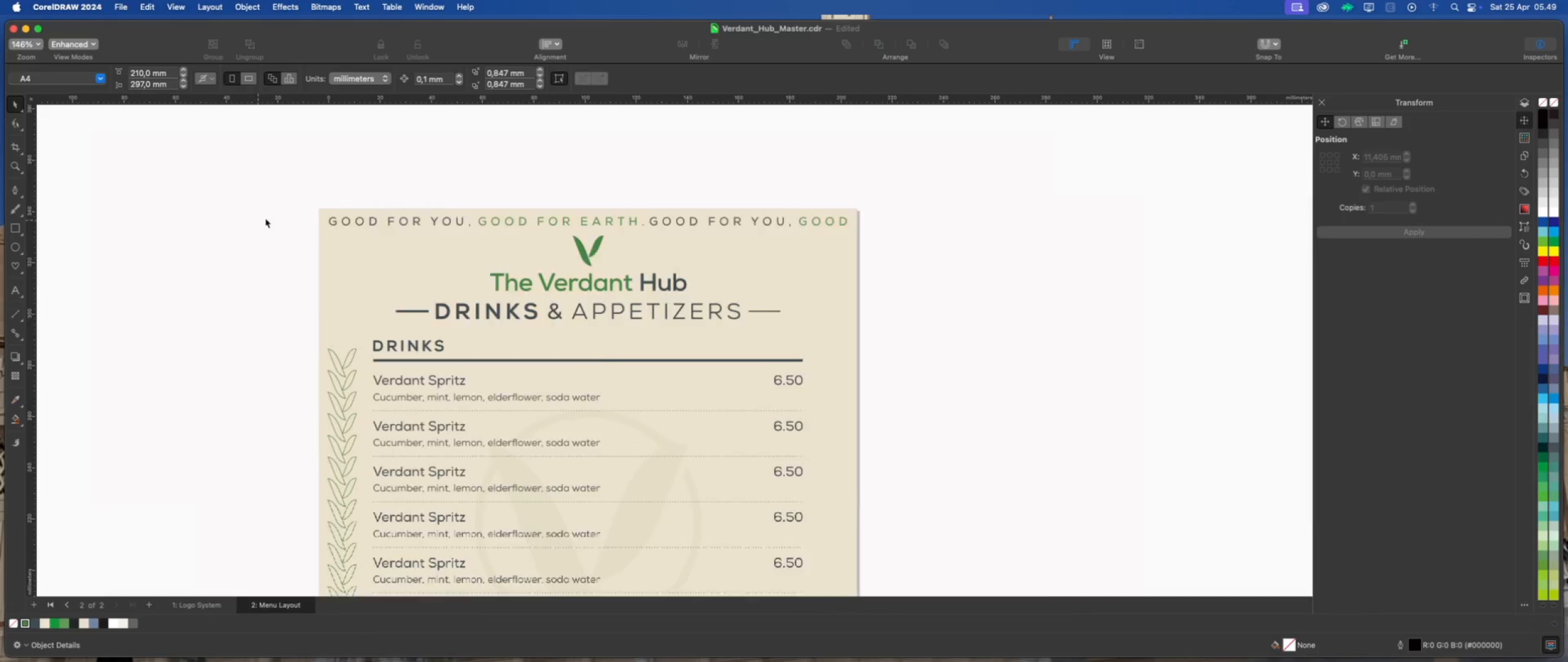 
scroll: coordinate [266, 218], scroll_direction: down, amount: 9.0
 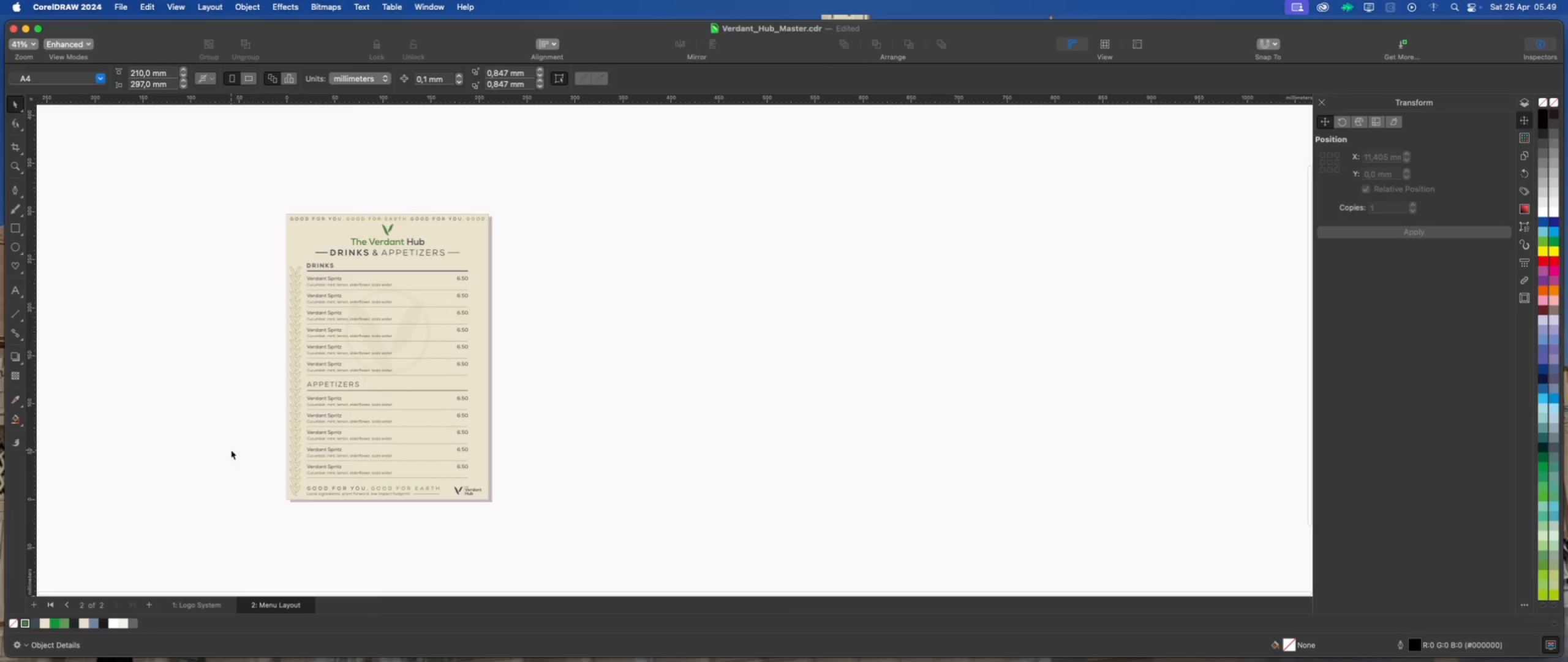 
scroll: coordinate [295, 496], scroll_direction: up, amount: 9.0
 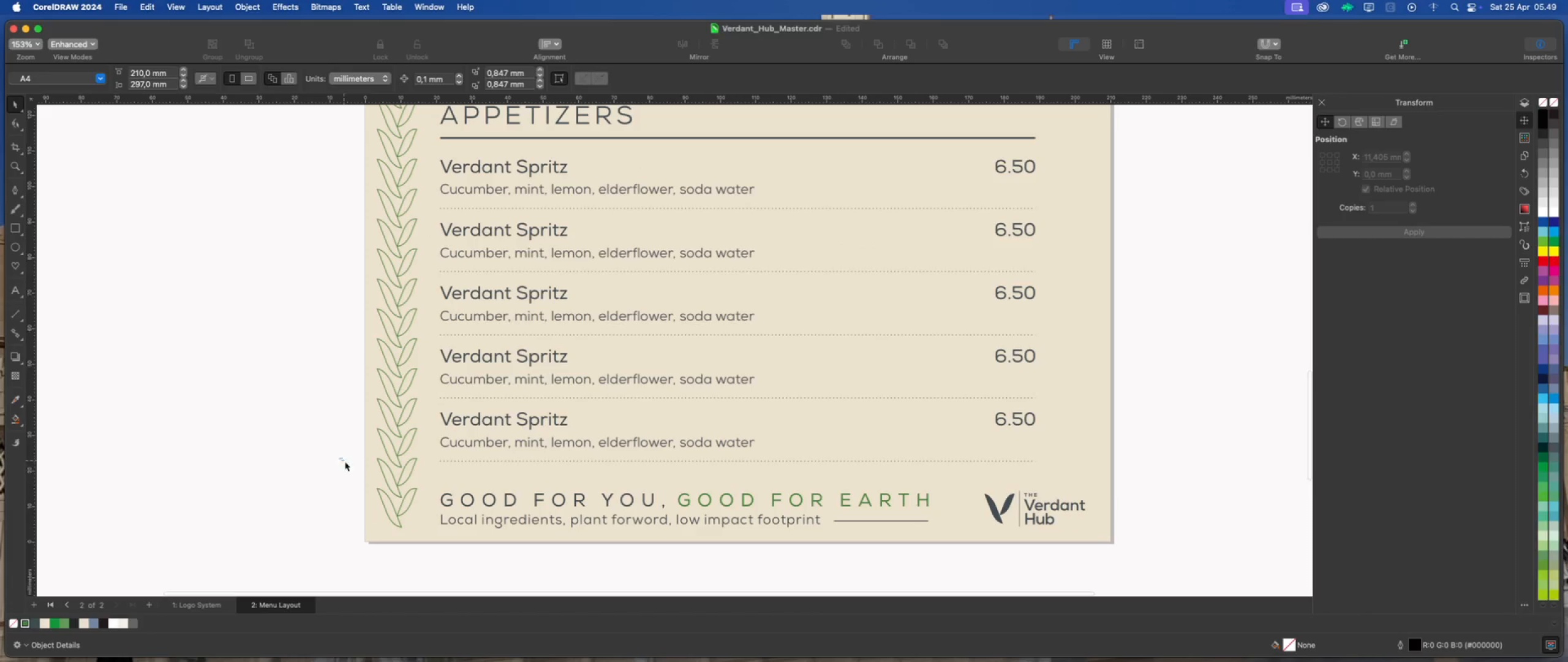 
left_click_drag(start_coordinate=[339, 458], to_coordinate=[431, 547])
 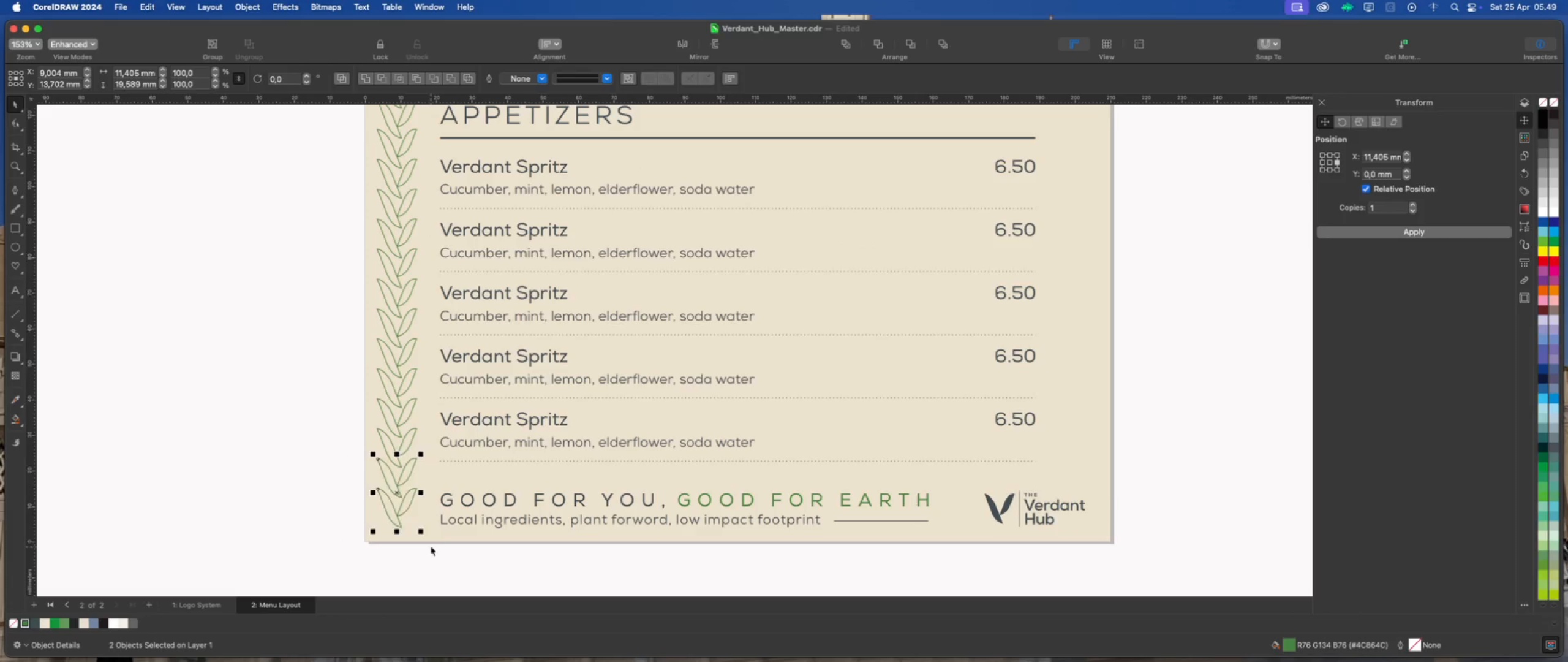 
key(Delete)
 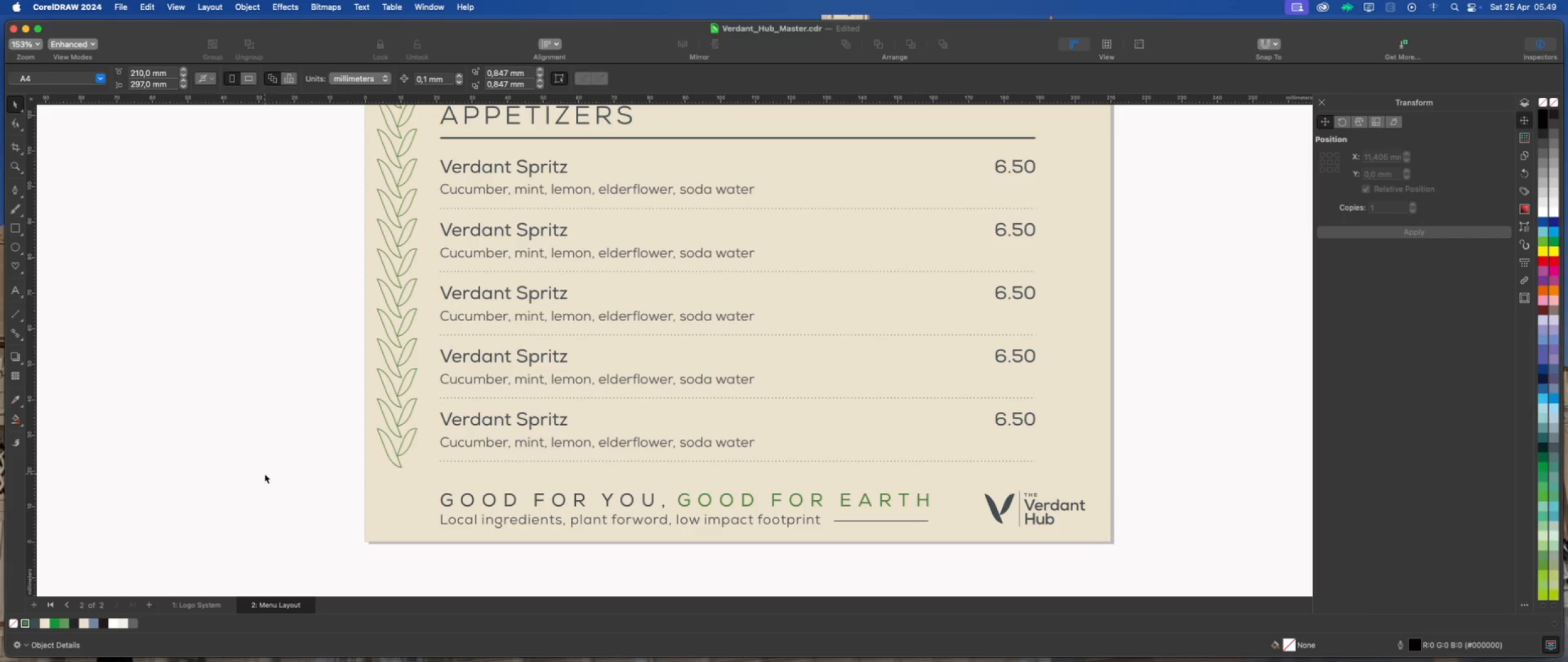 
left_click([265, 474])
 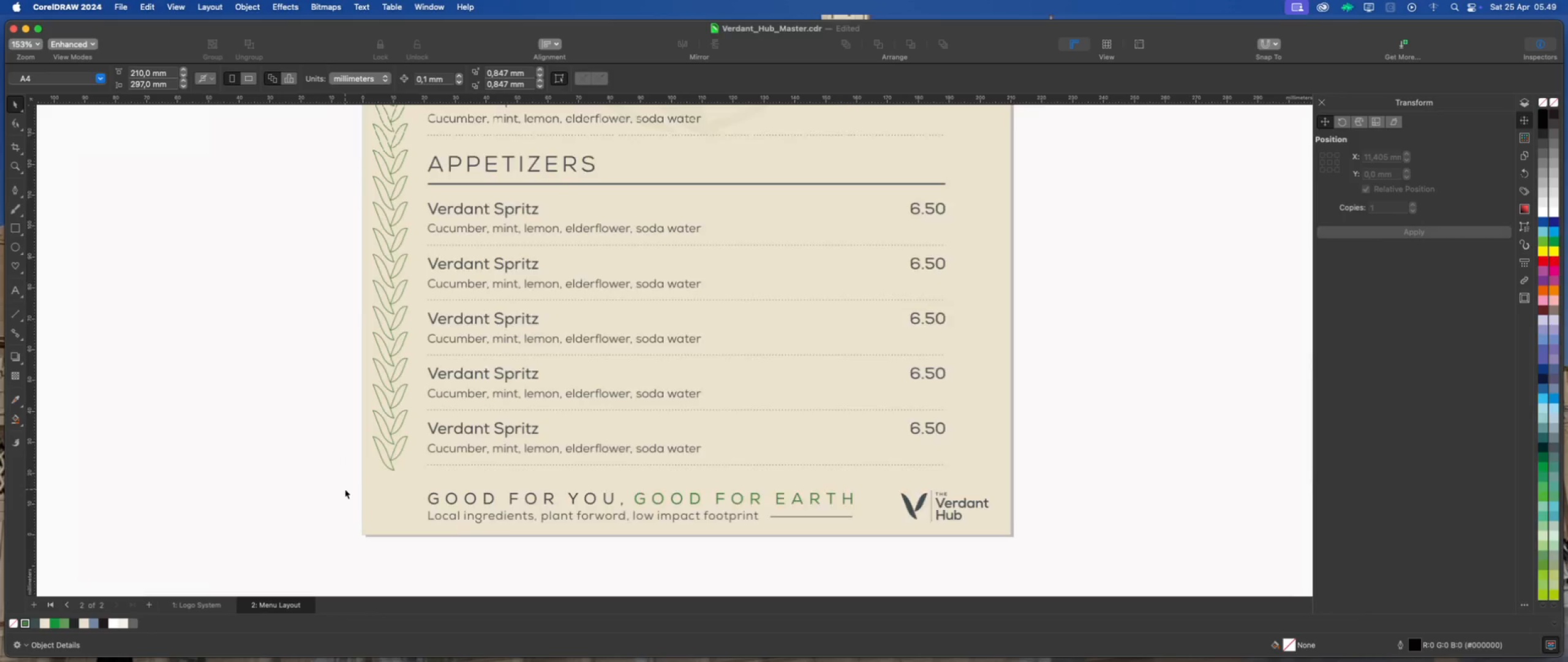 
scroll: coordinate [345, 489], scroll_direction: down, amount: 2.0
 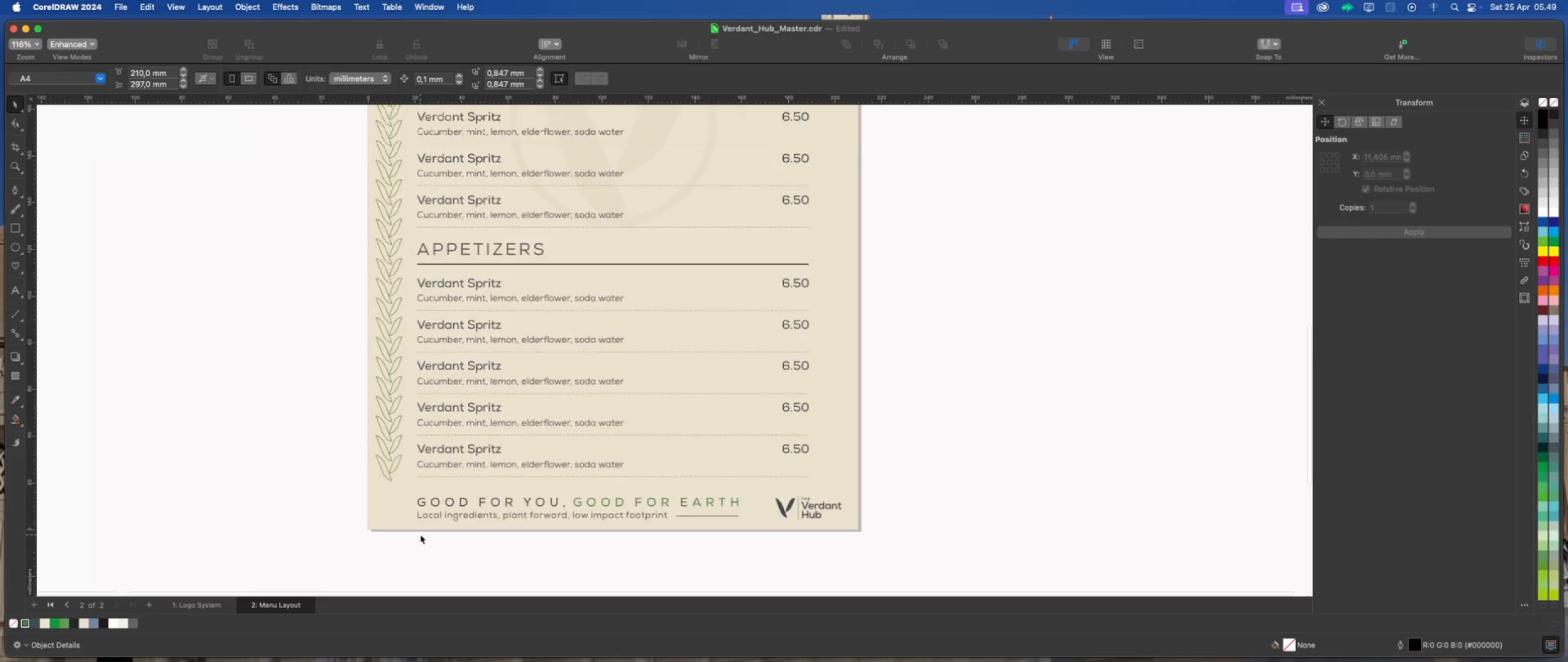 
scroll: coordinate [417, 531], scroll_direction: up, amount: 1.0
 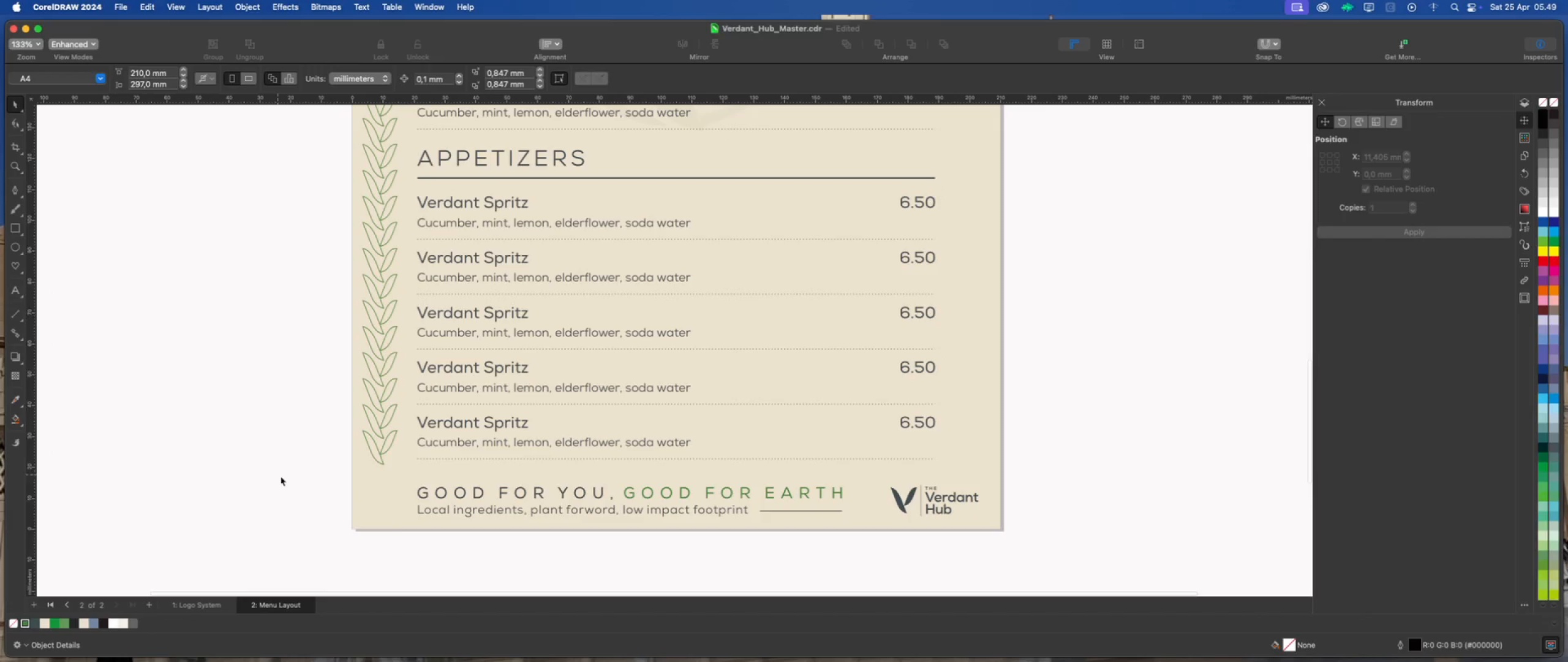 
left_click_drag(start_coordinate=[277, 474], to_coordinate=[862, 555])
 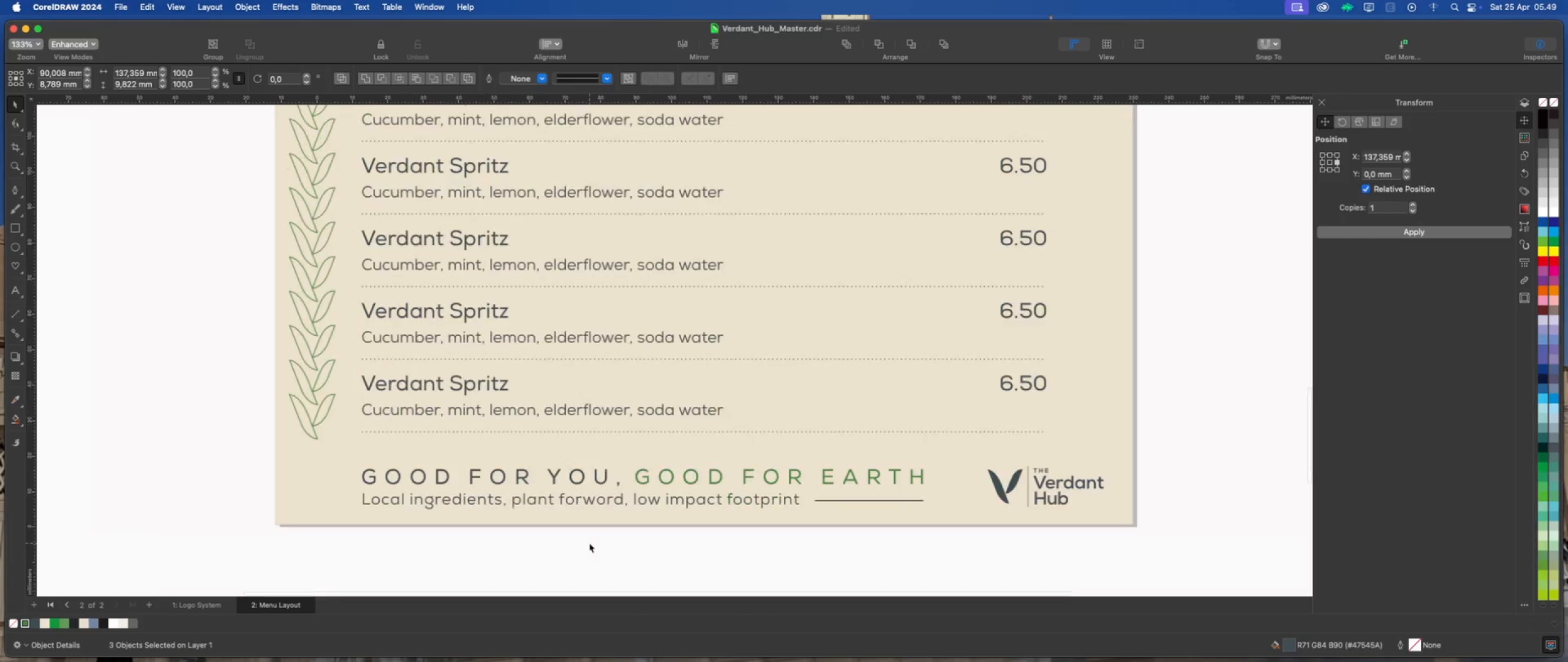 
scroll: coordinate [589, 543], scroll_direction: up, amount: 2.0
 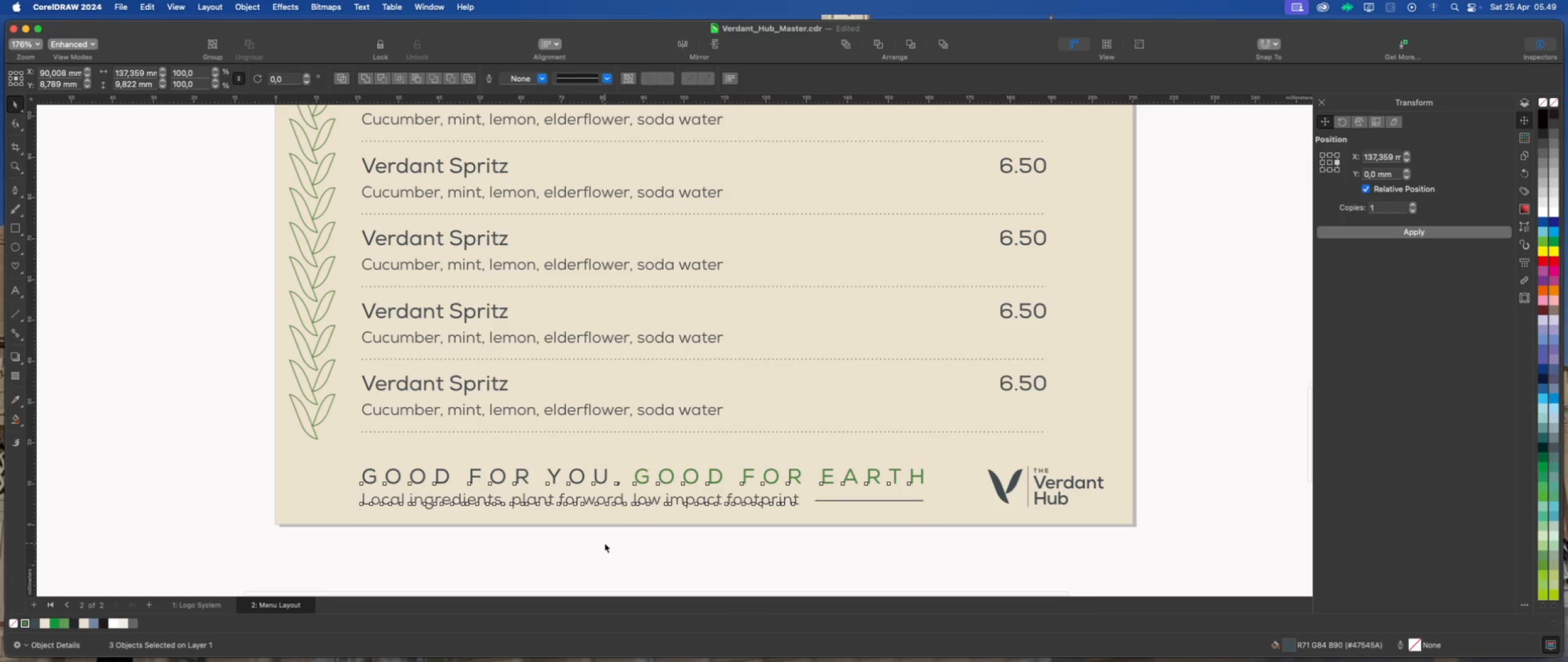 
left_click([605, 543])
 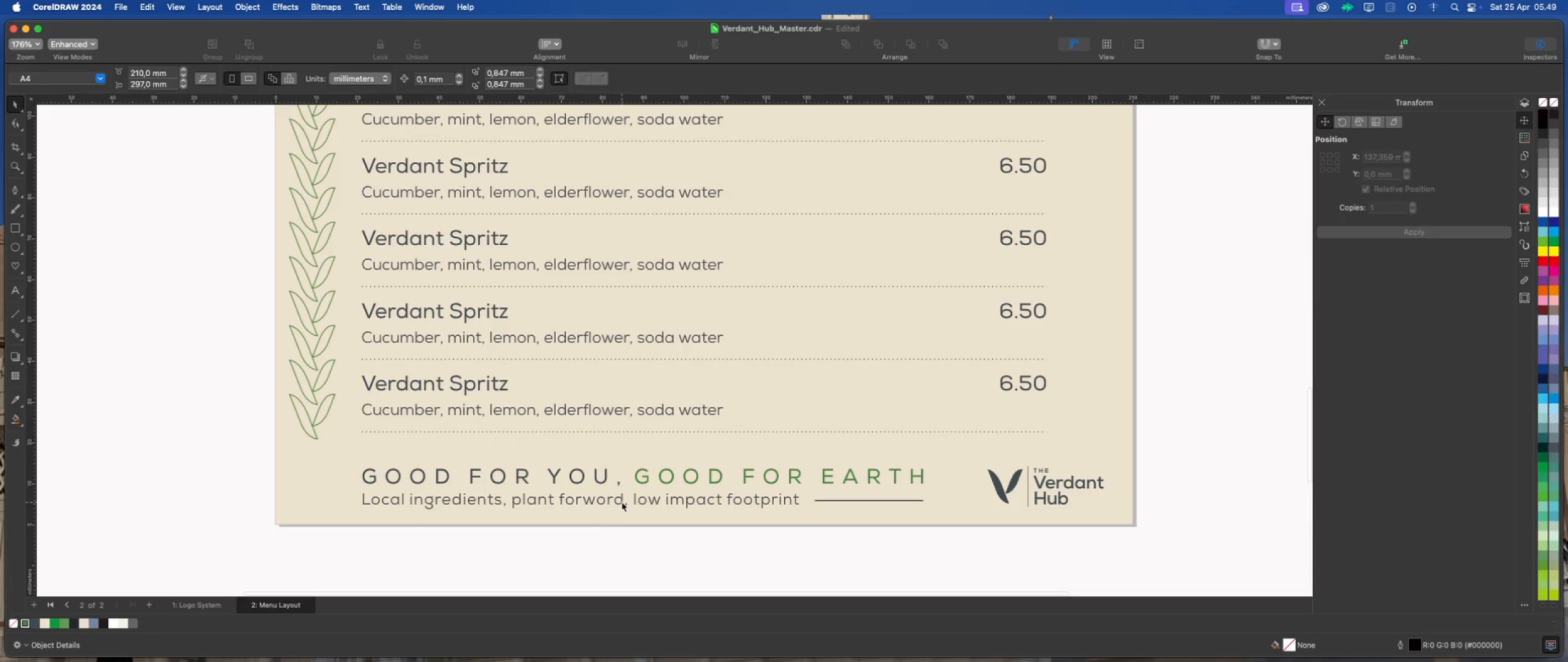 
left_click([622, 502])
 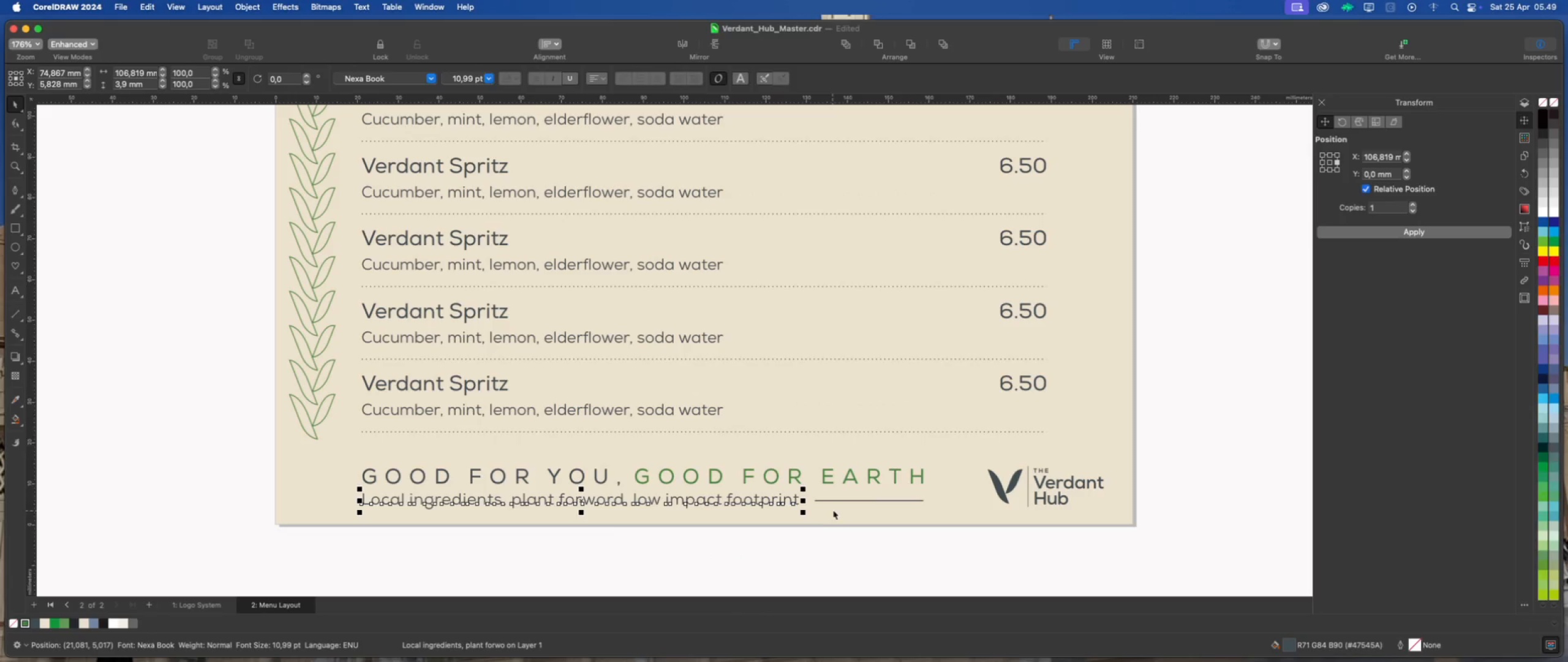 
hold_key(key=ShiftLeft, duration=0.93)
left_click([835, 500])
 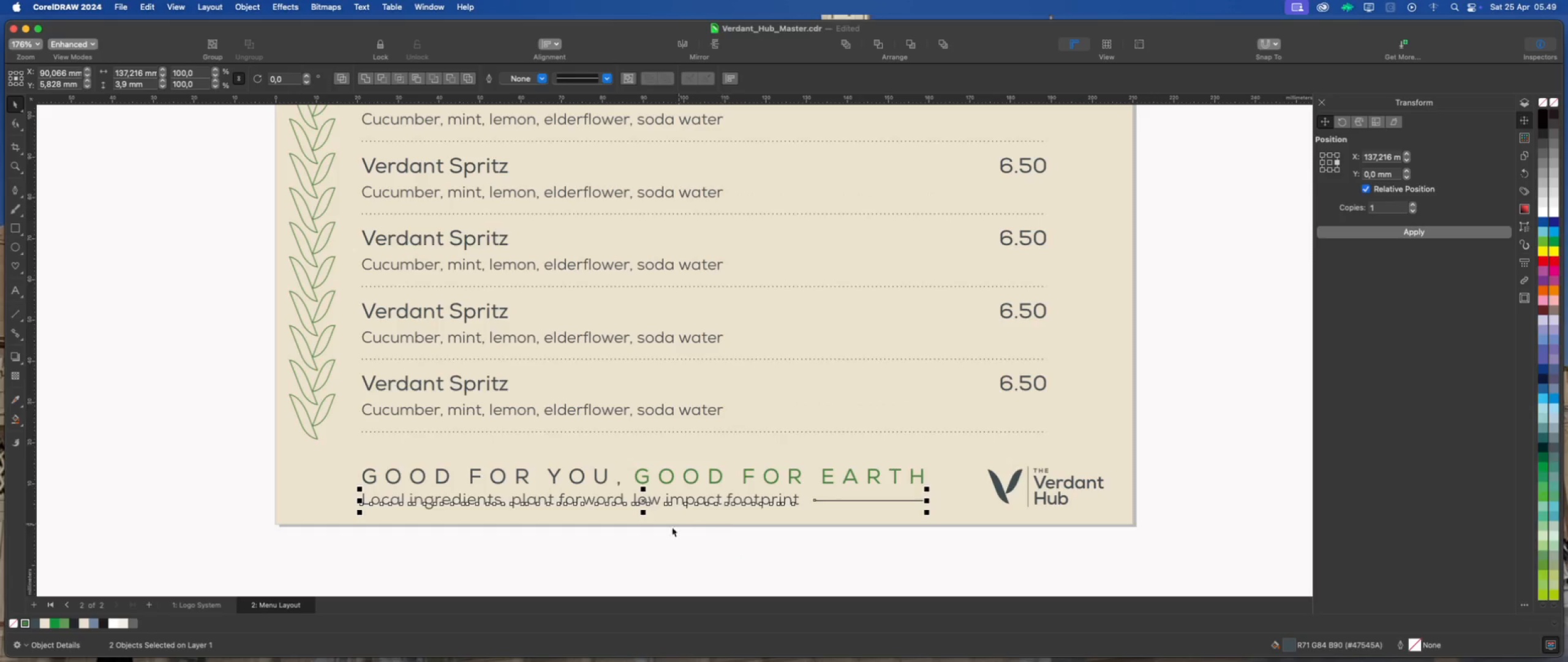 
scroll: coordinate [655, 558], scroll_direction: down, amount: 6.0
 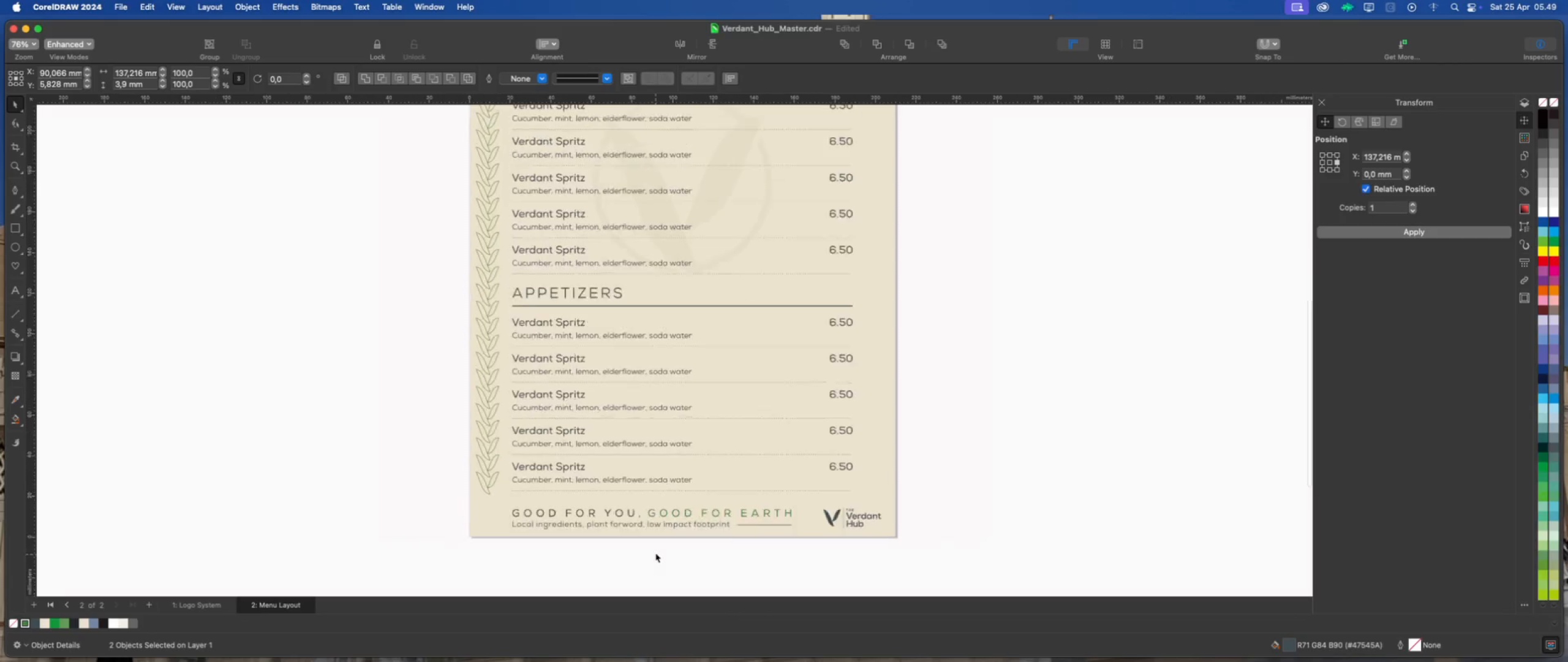 
scroll: coordinate [660, 542], scroll_direction: up, amount: 4.0
 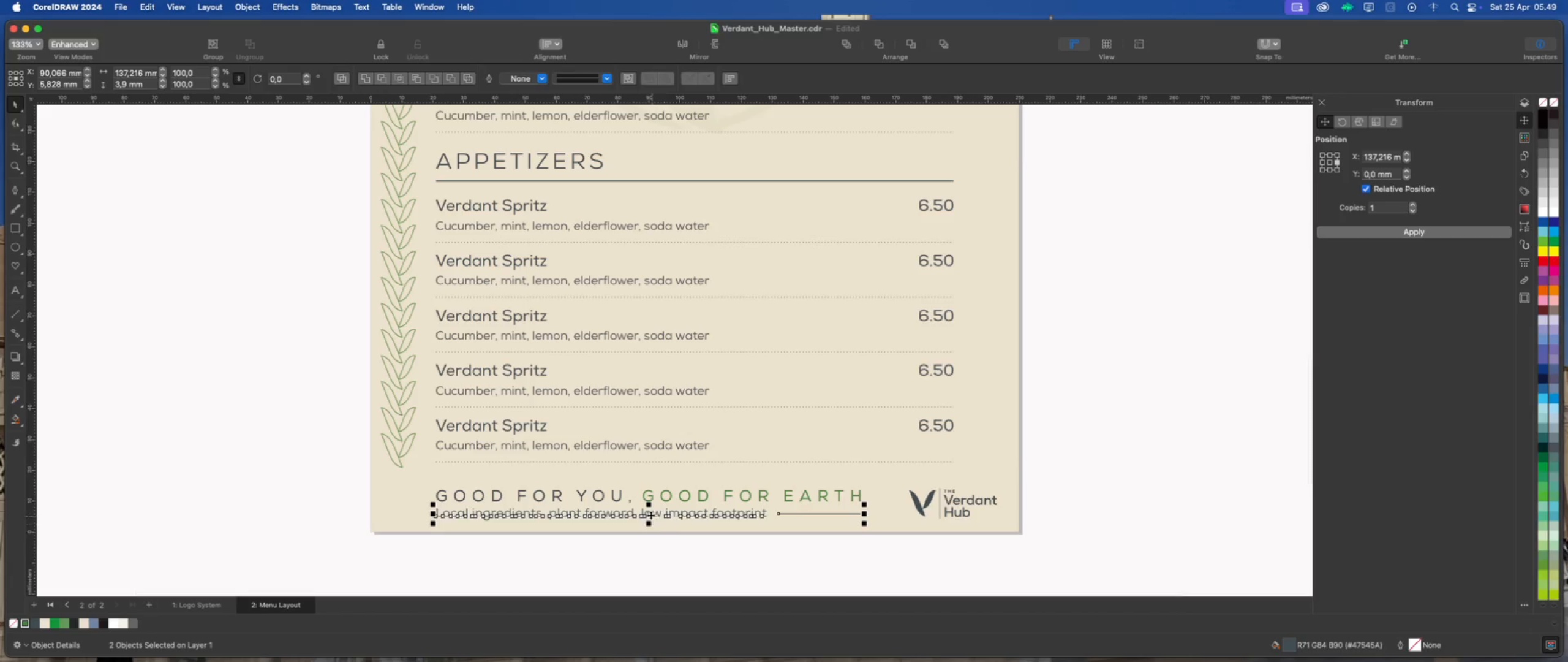 
left_click_drag(start_coordinate=[650, 514], to_coordinate=[651, 482])
 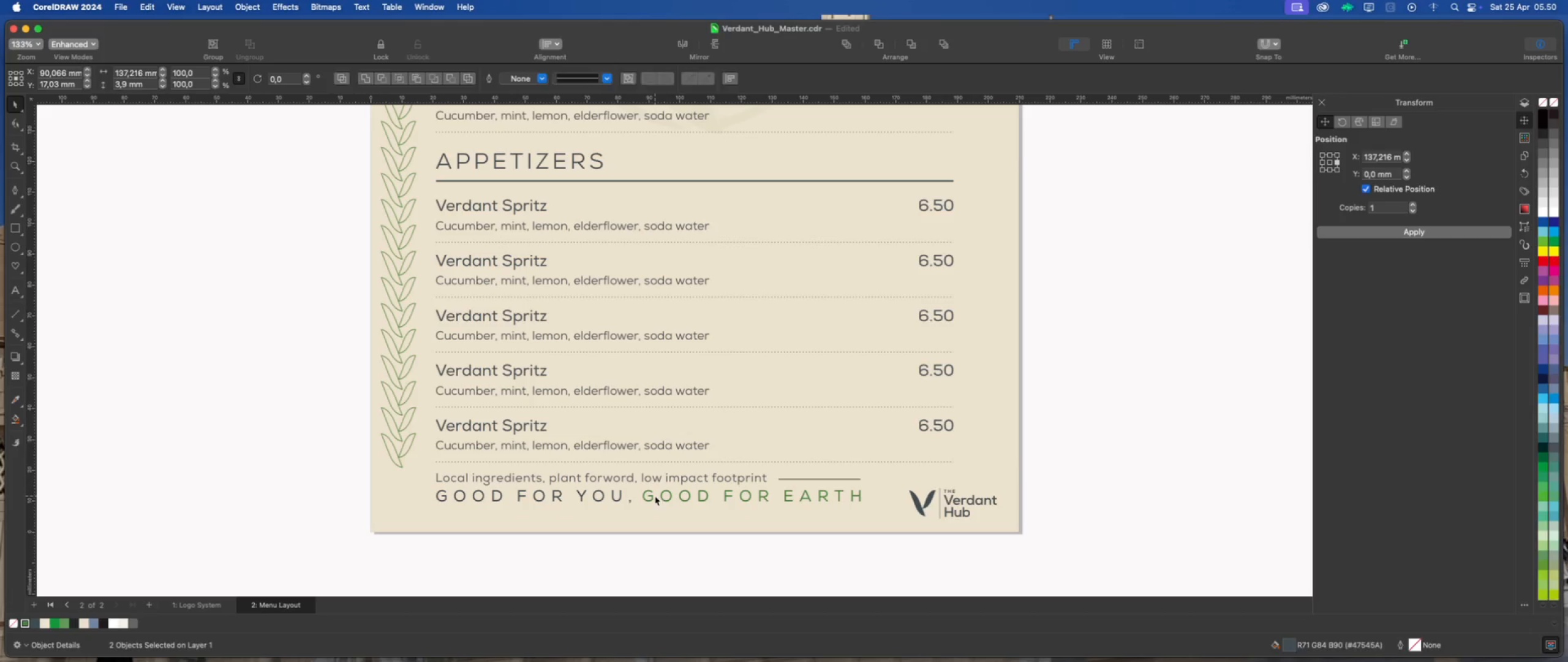 
hold_key(key=ShiftLeft, duration=1.21)
 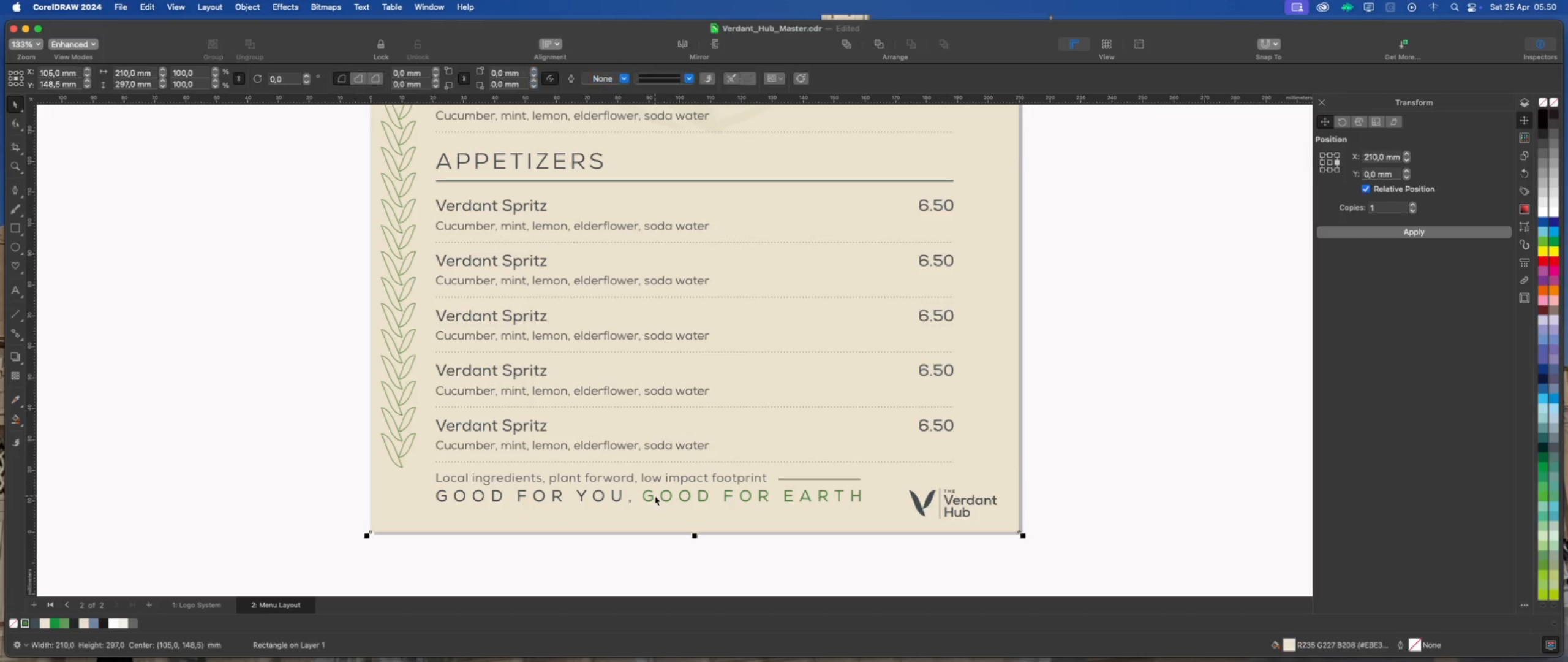 
left_click([655, 496])
 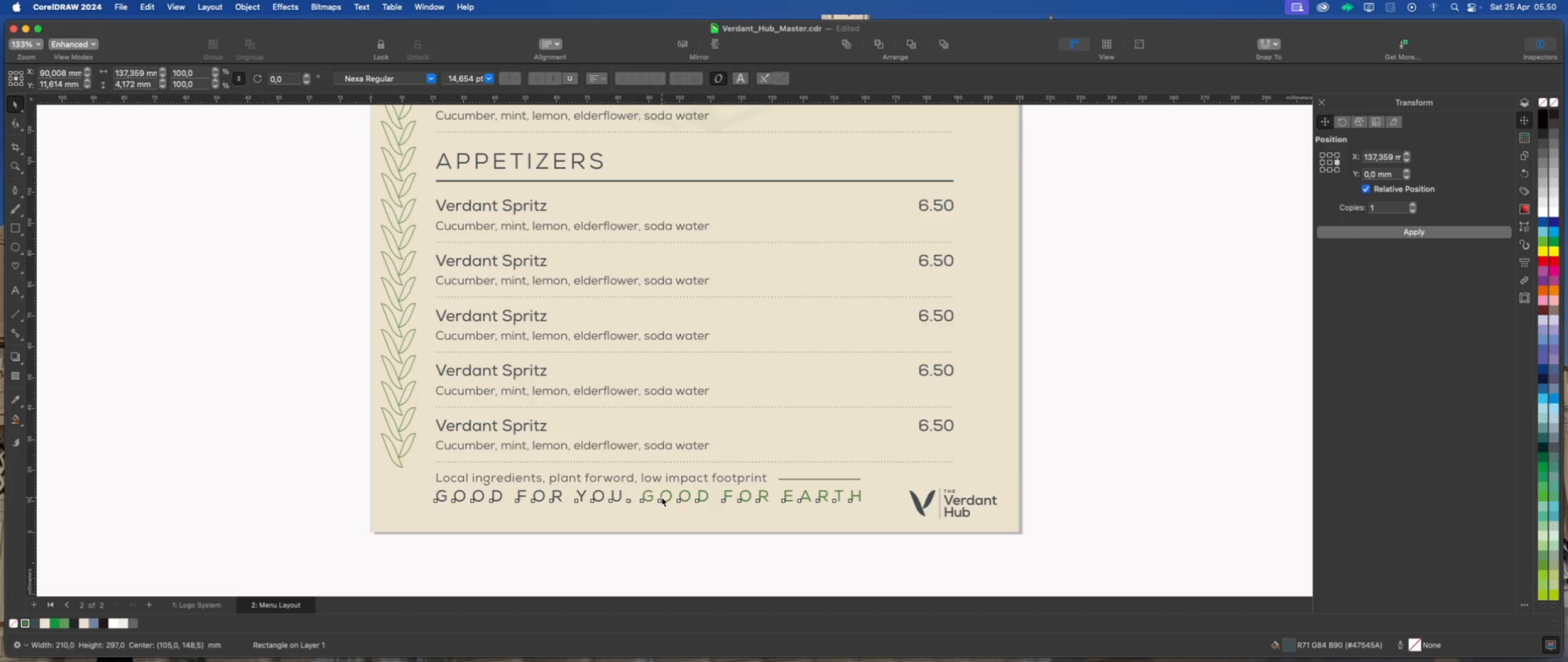 
left_click([662, 497])
 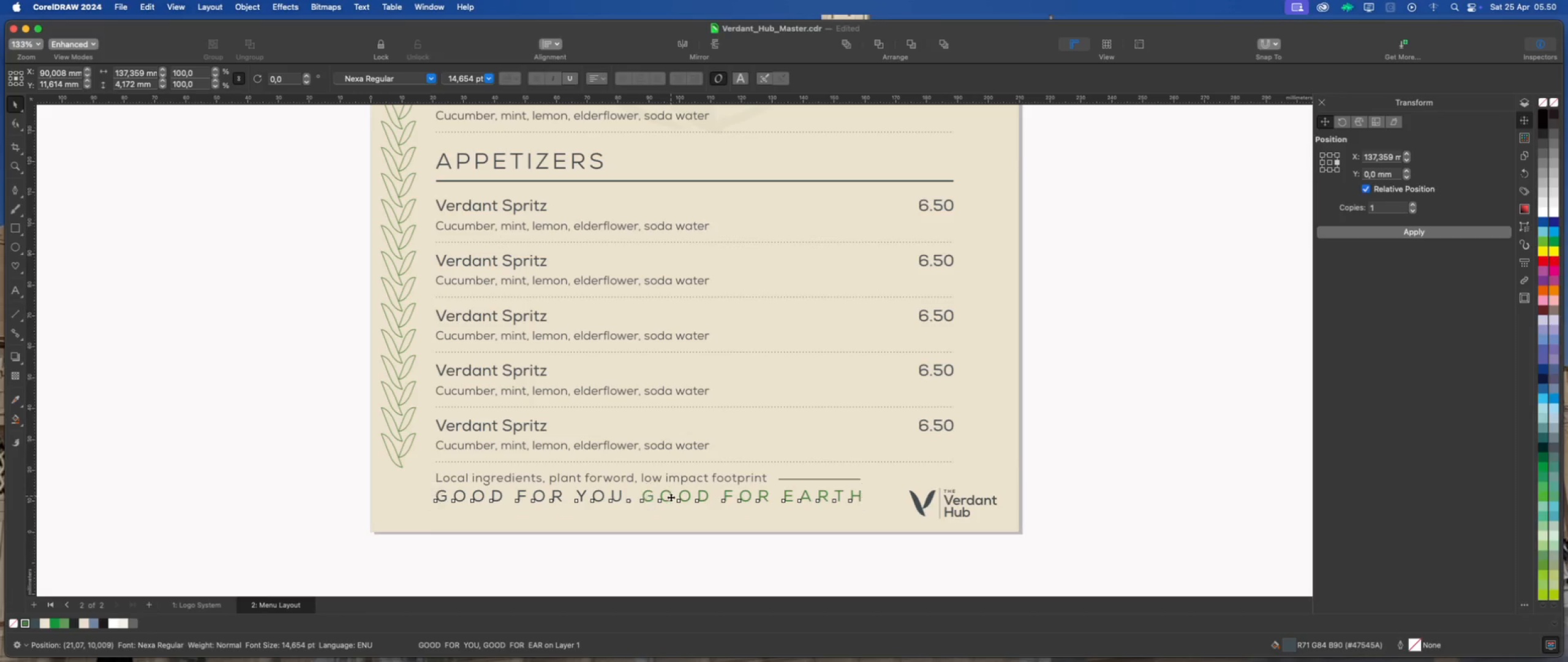 
left_click_drag(start_coordinate=[671, 495], to_coordinate=[673, 511])
 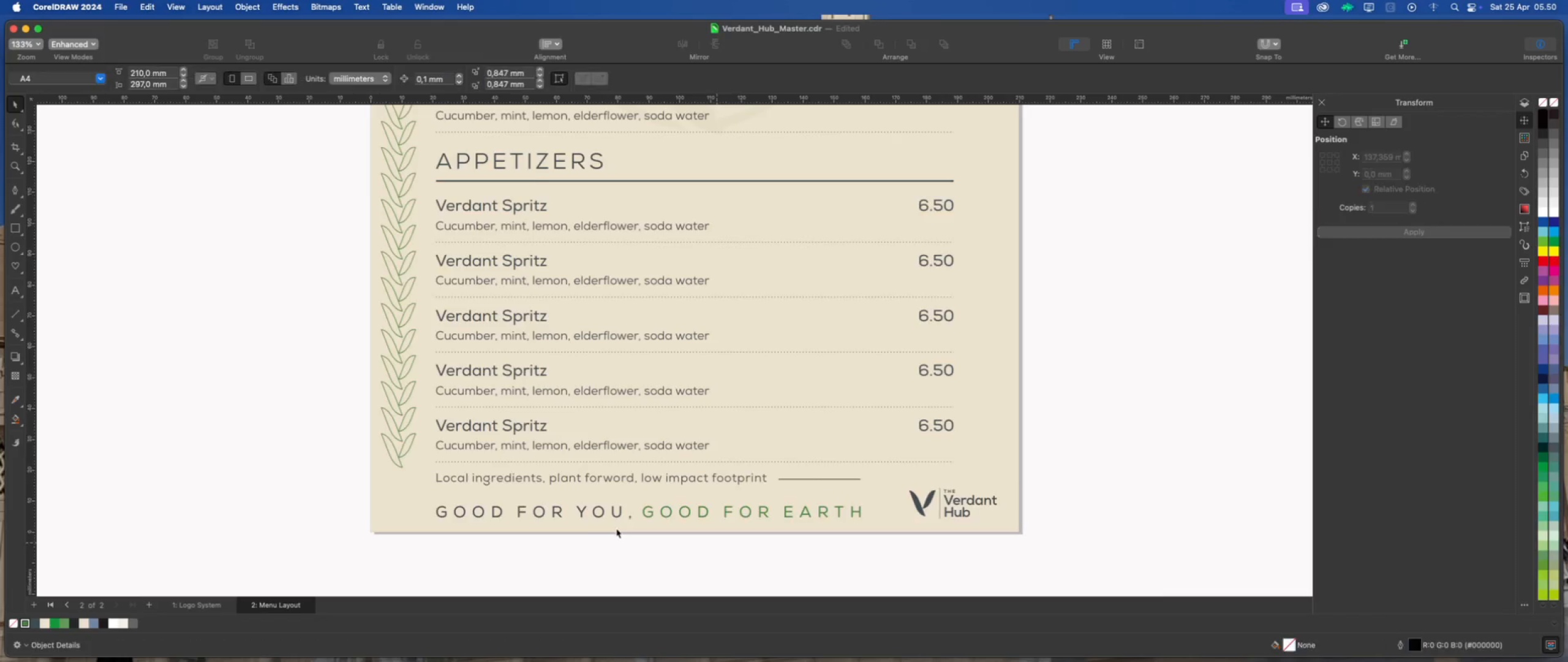 
hold_key(key=ShiftLeft, duration=1.54)
 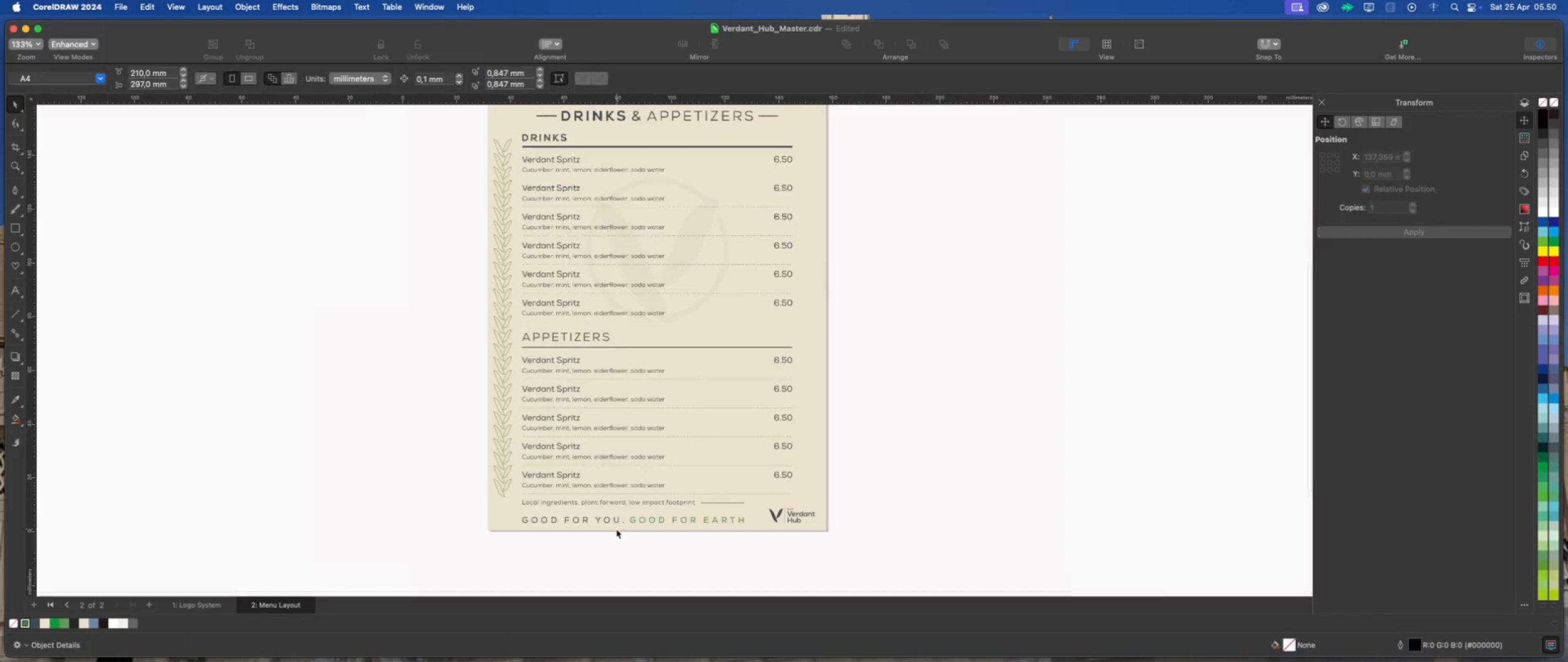 
scroll: coordinate [679, 494], scroll_direction: up, amount: 2.0
 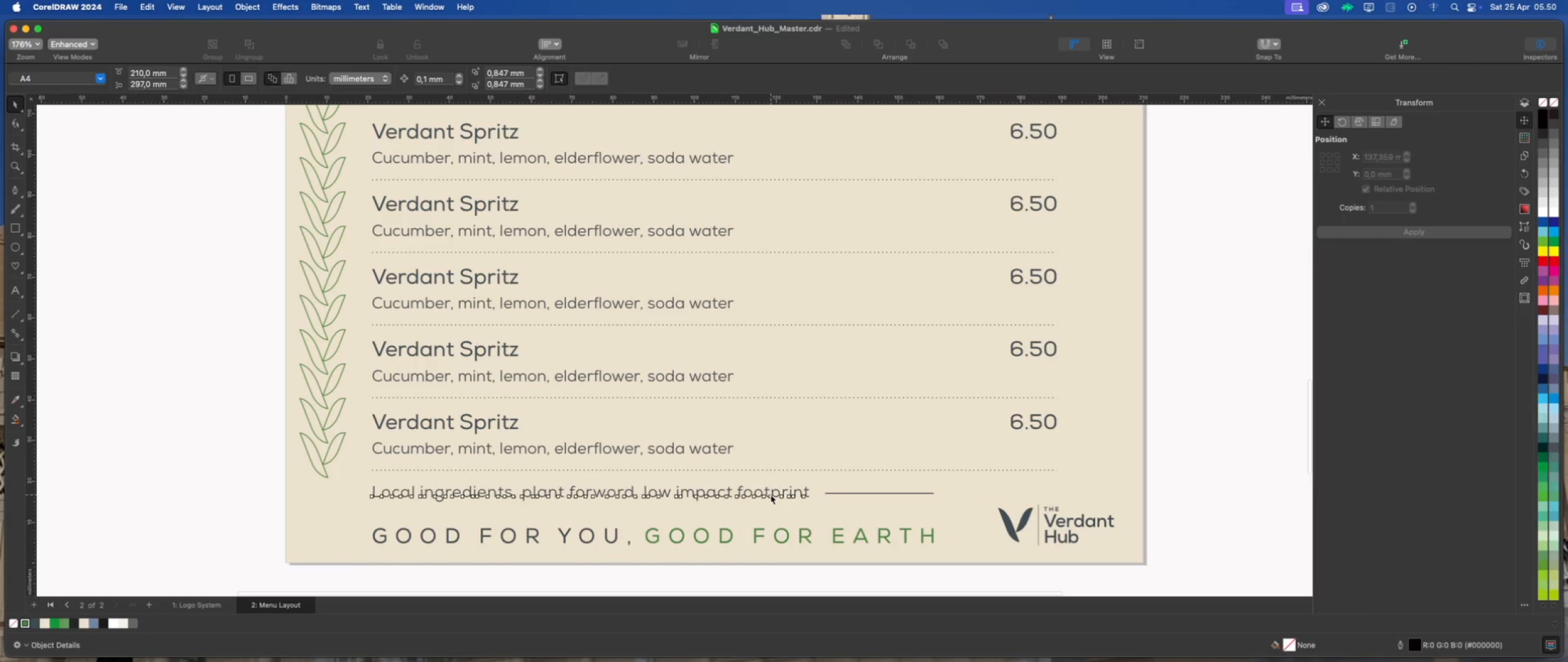 
left_click([771, 495])
 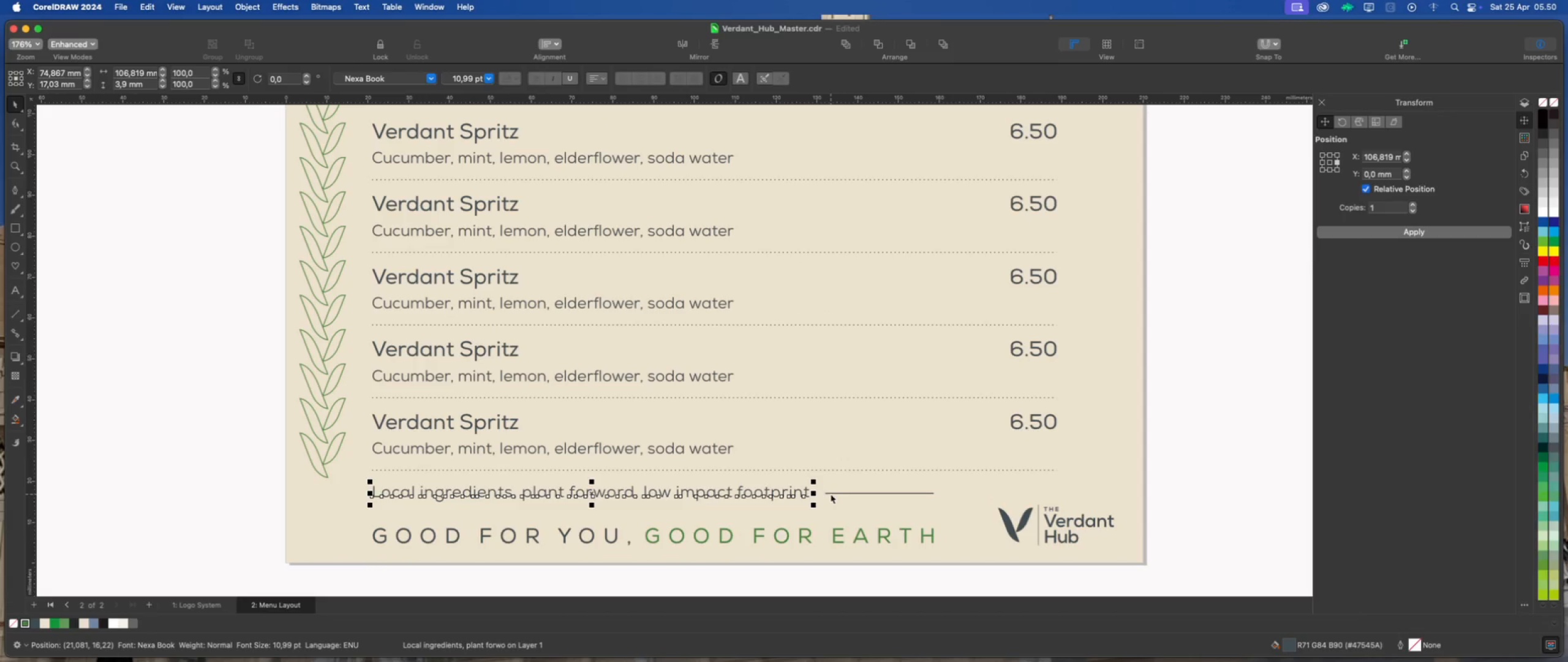 
scroll: coordinate [789, 496], scroll_direction: up, amount: 2.0
 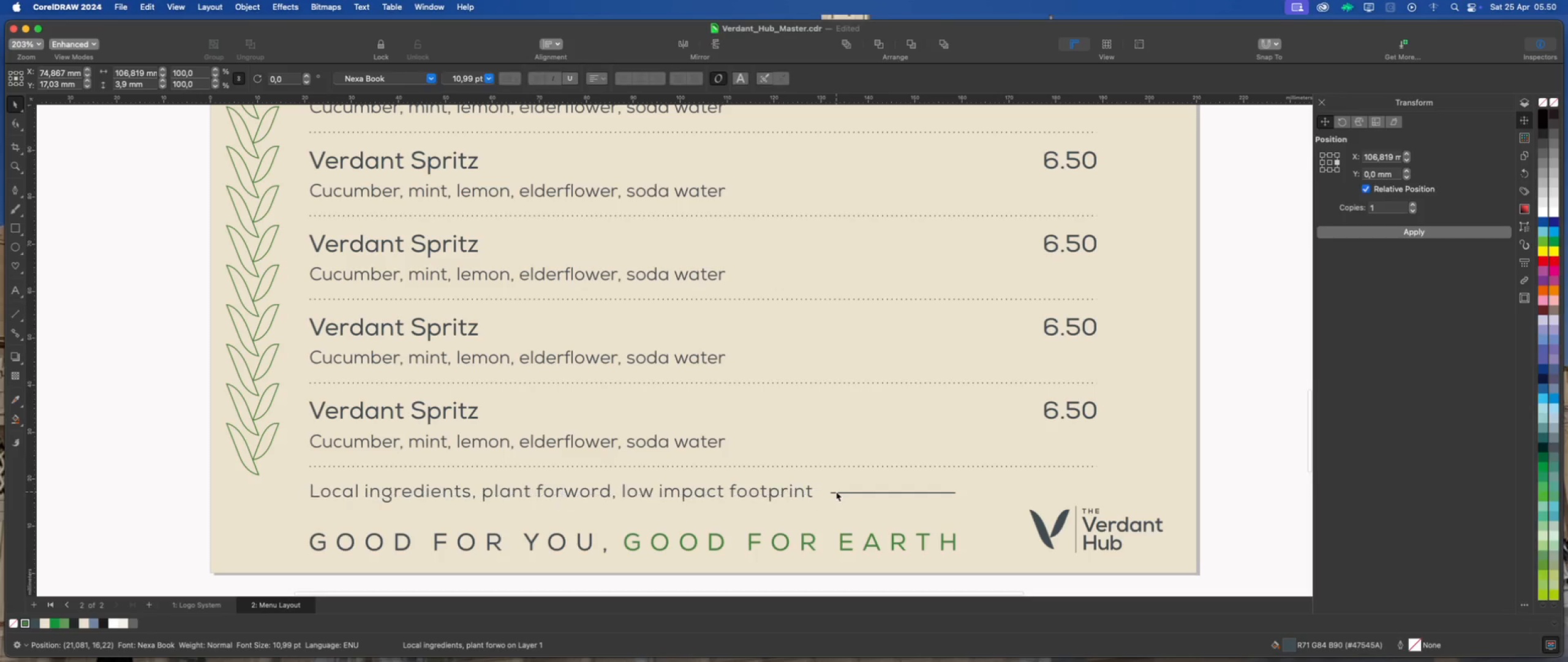 
left_click([836, 492])
 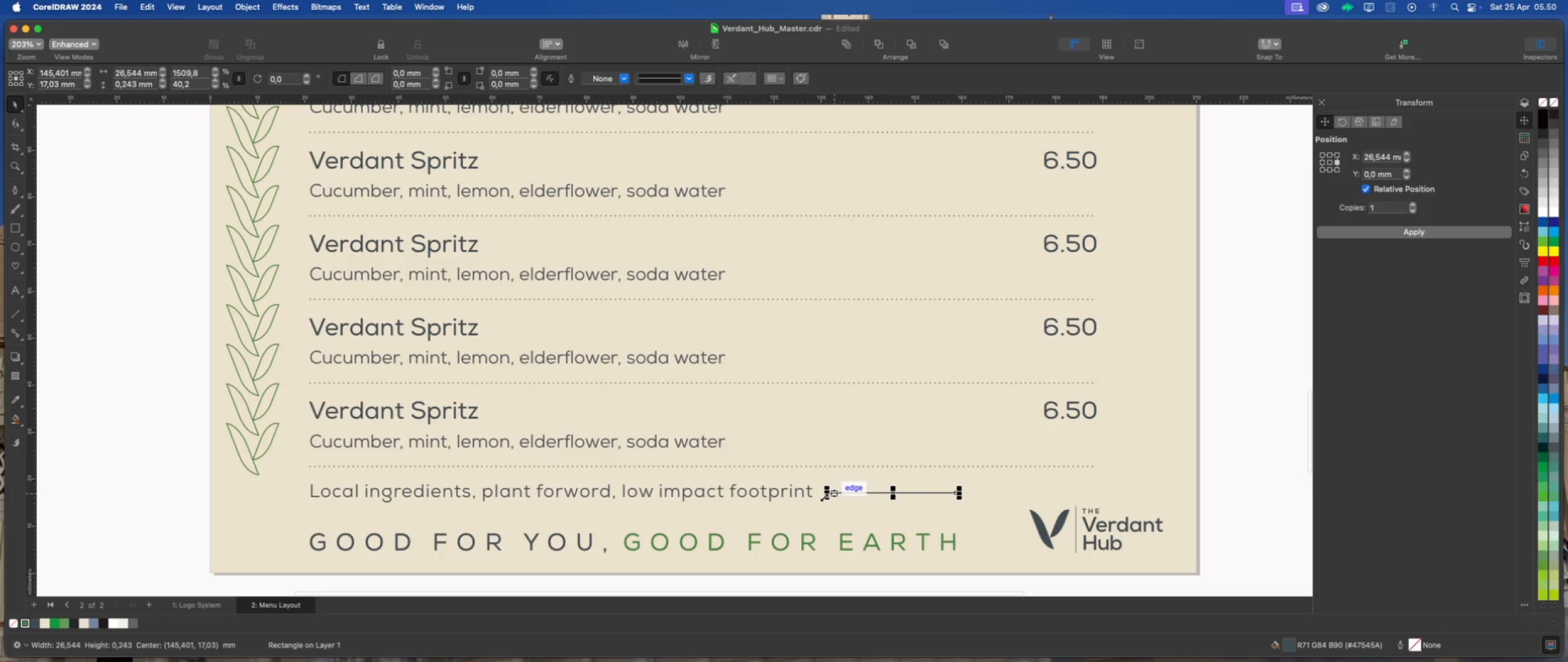 
scroll: coordinate [823, 497], scroll_direction: up, amount: 5.0
 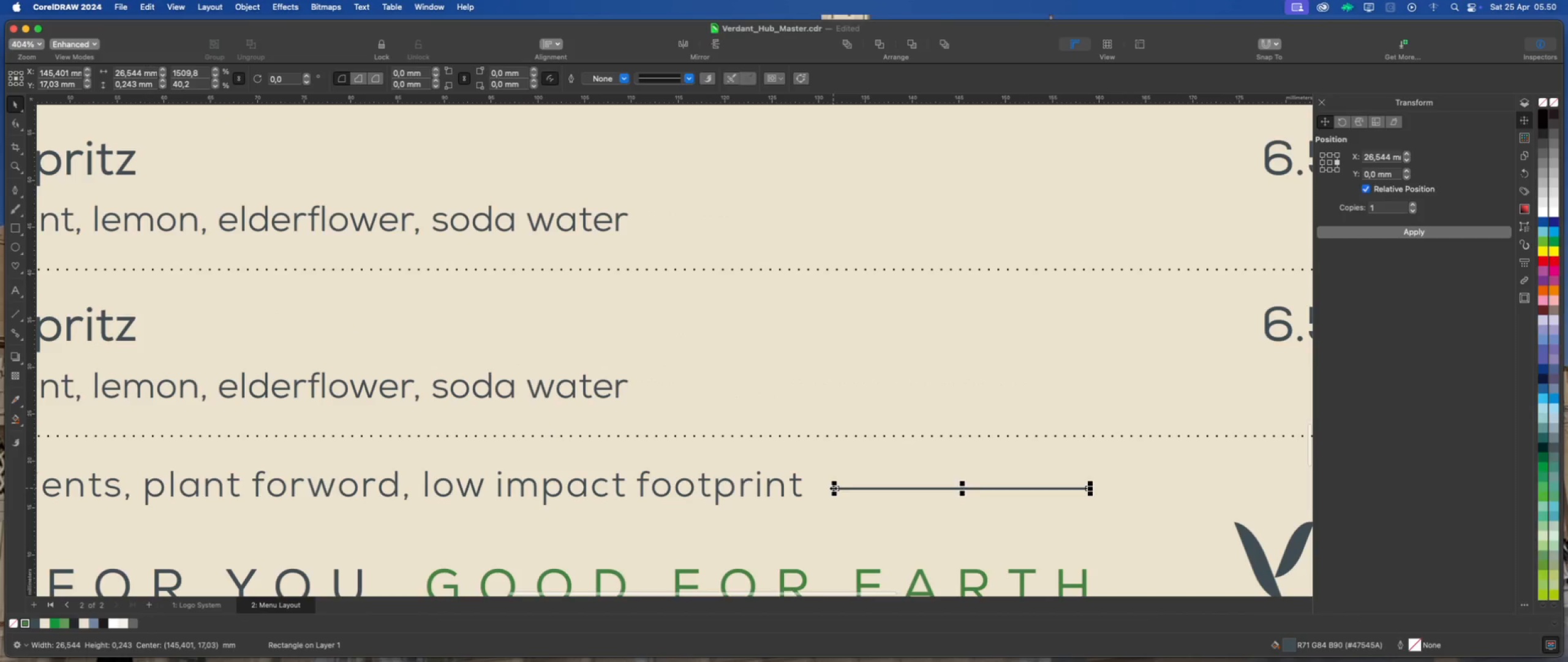 
left_click_drag(start_coordinate=[833, 488], to_coordinate=[821, 488])
 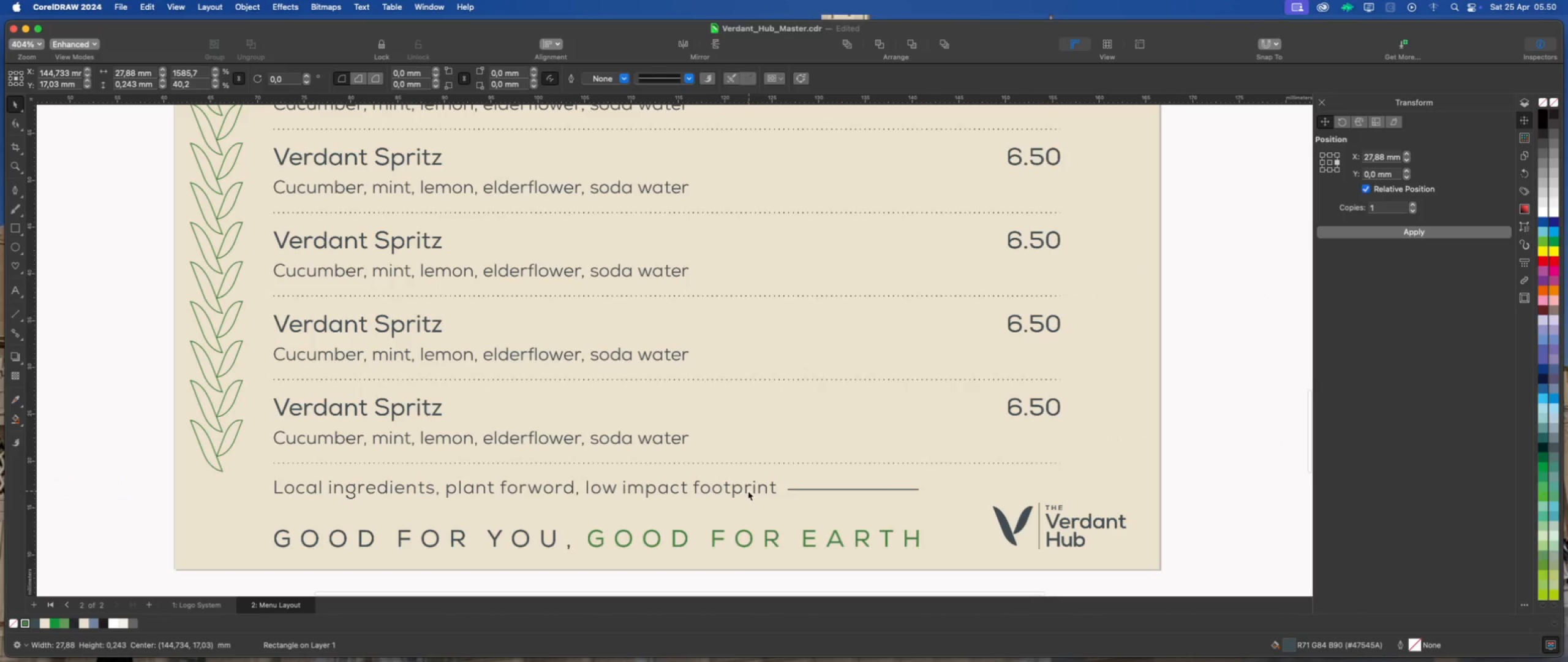 
scroll: coordinate [741, 494], scroll_direction: down, amount: 10.0
 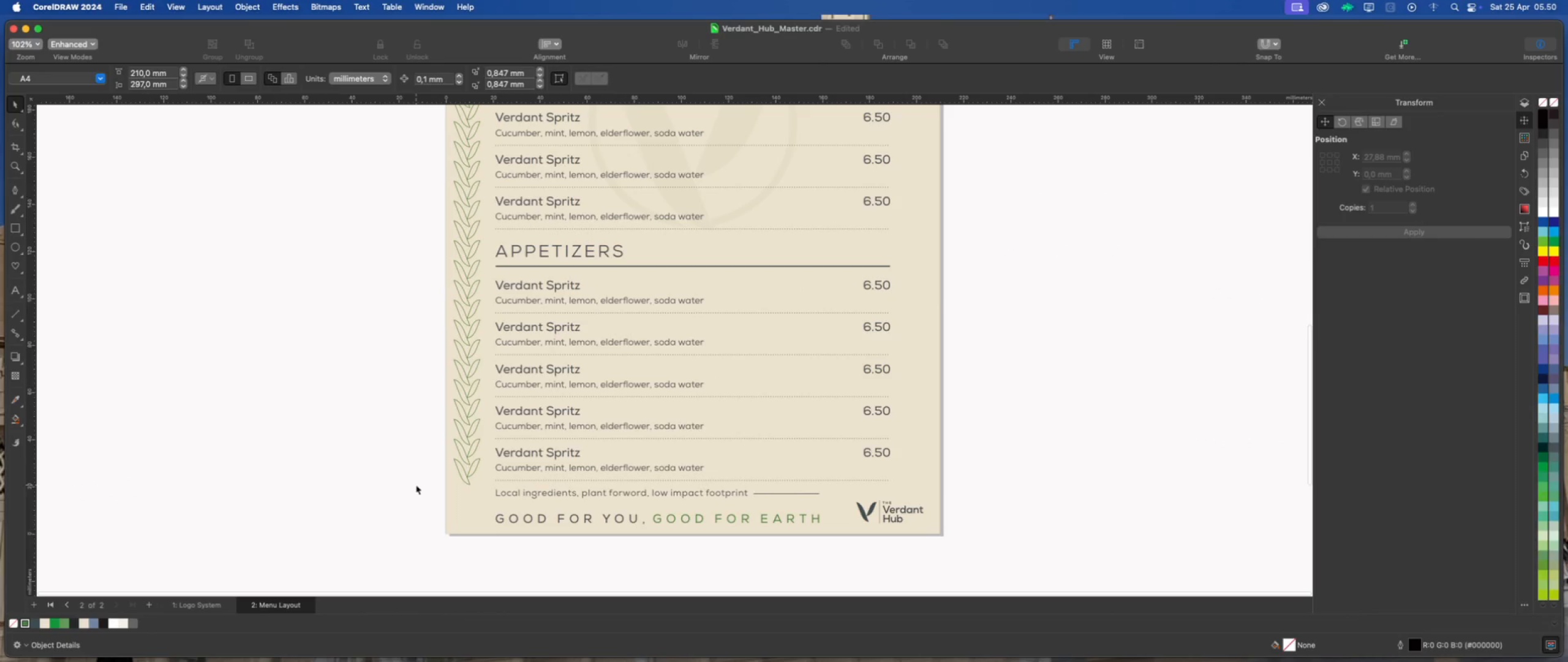 
left_click_drag(start_coordinate=[416, 485], to_coordinate=[849, 506])
 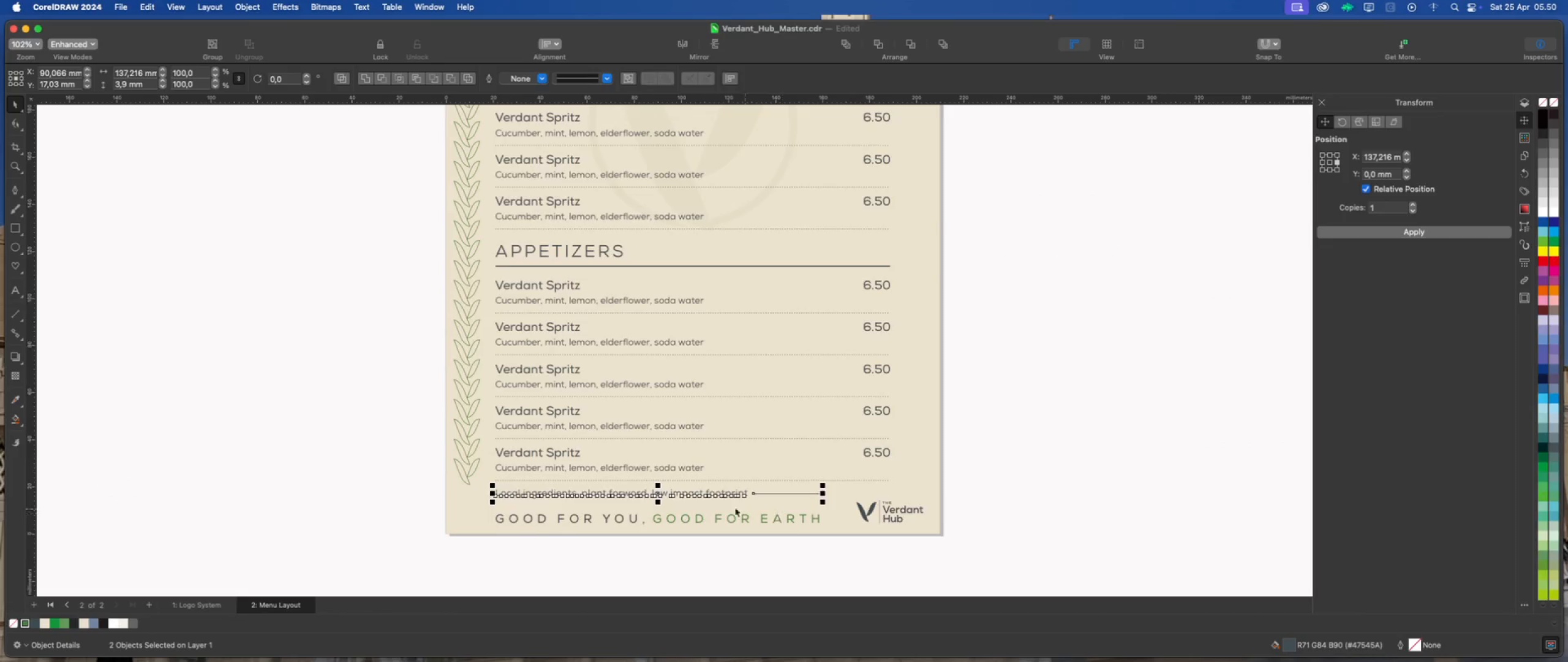 
scroll: coordinate [723, 507], scroll_direction: up, amount: 2.0
 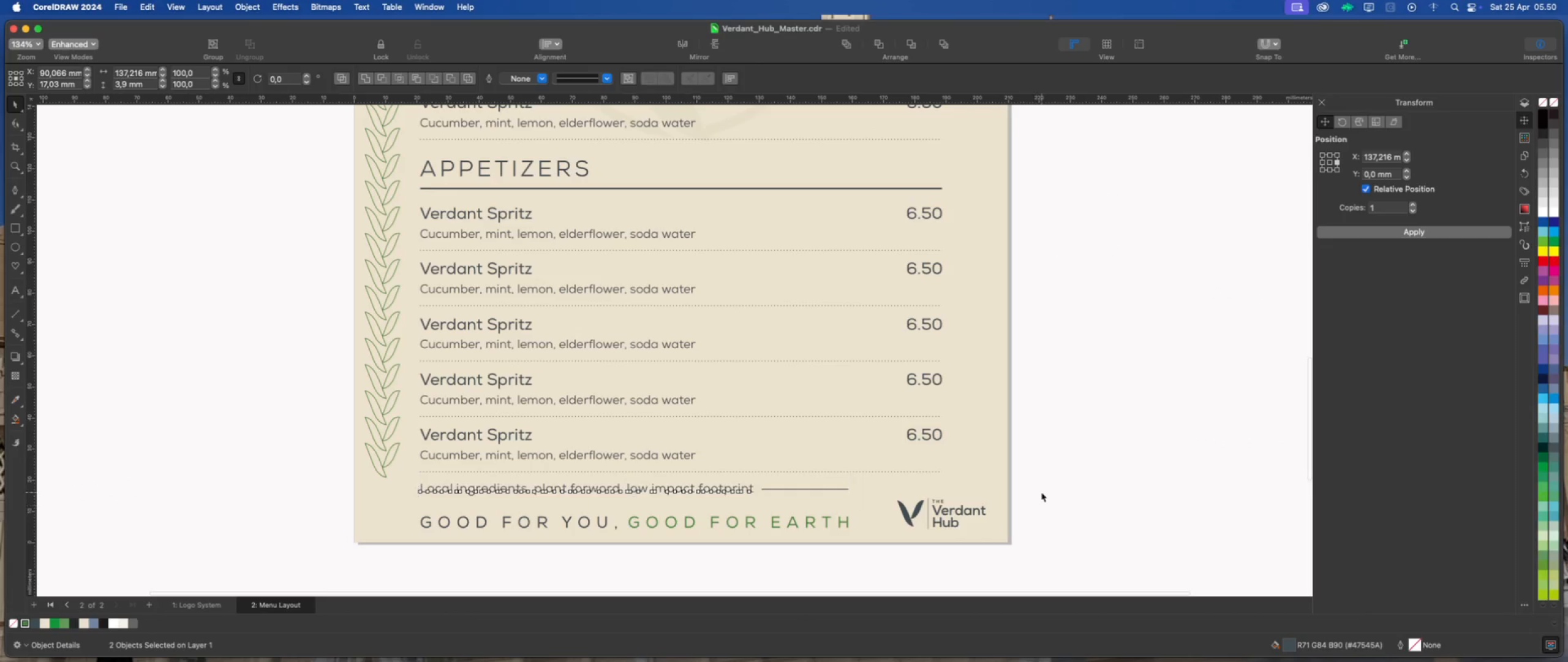 
left_click([1041, 492])
 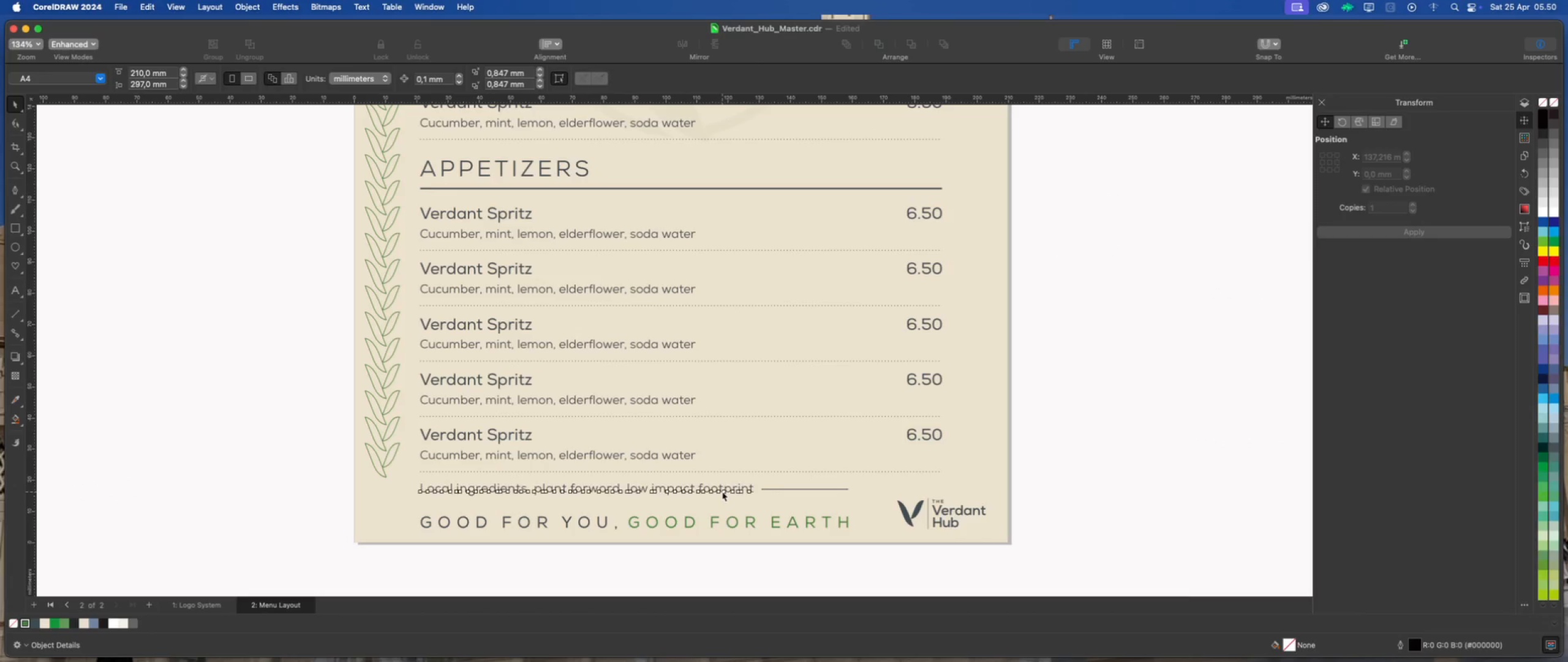 
left_click([722, 492])
 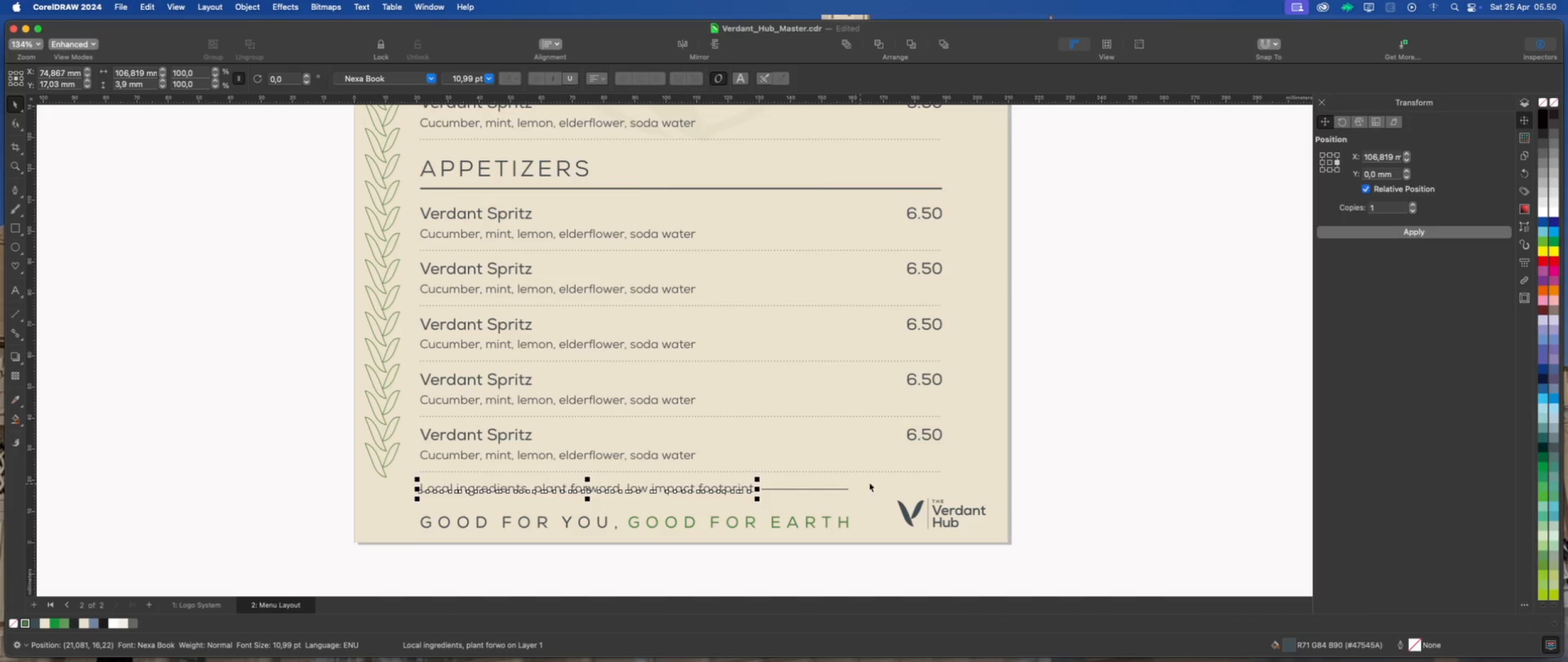 
hold_key(key=ShiftLeft, duration=1.01)
left_click([891, 482])
 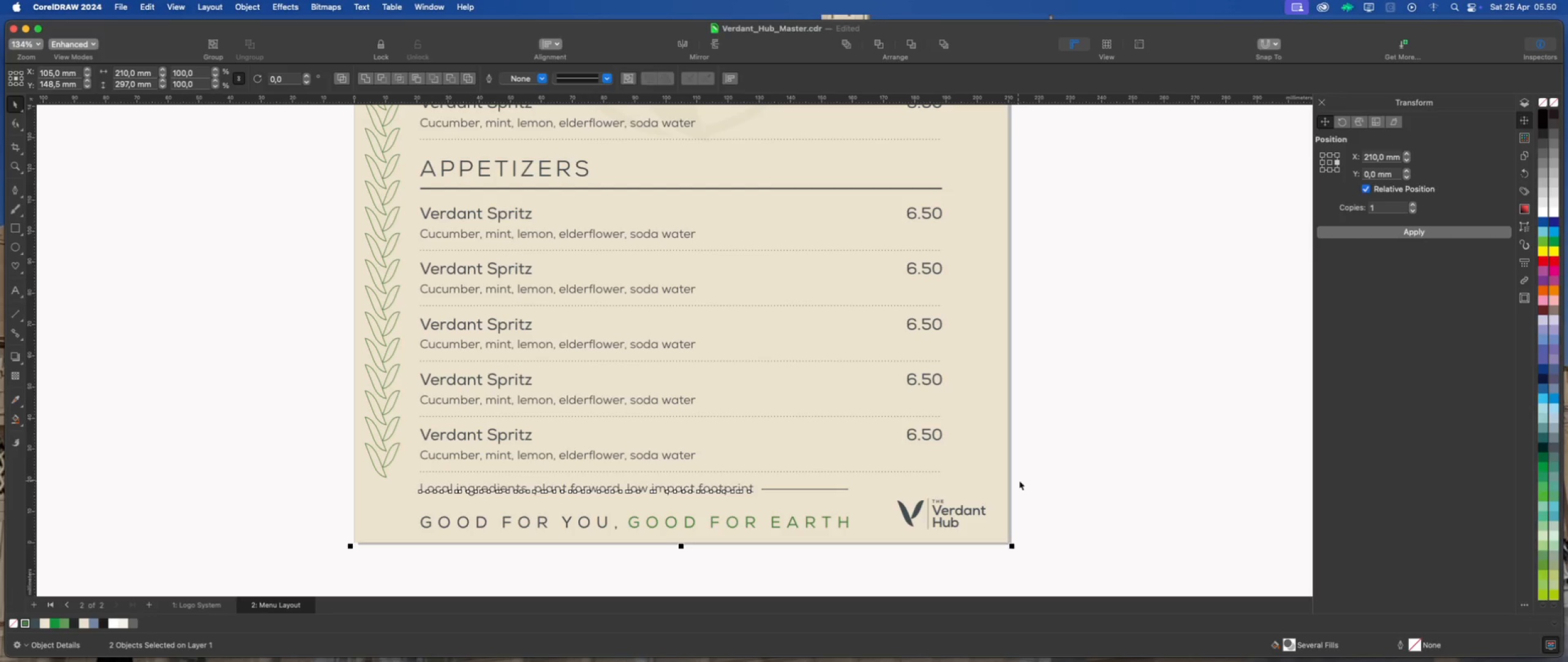 
key(Shift+C)
 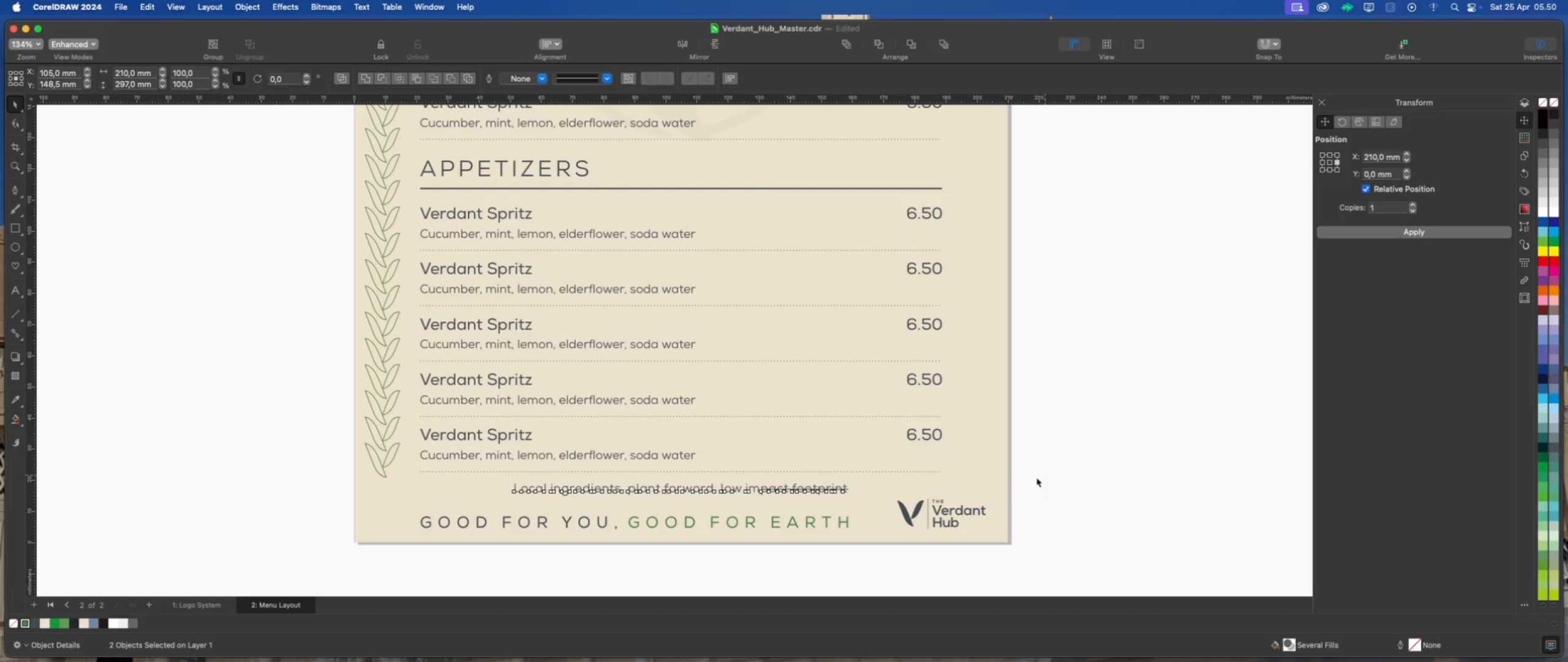 
left_click([1045, 475])
 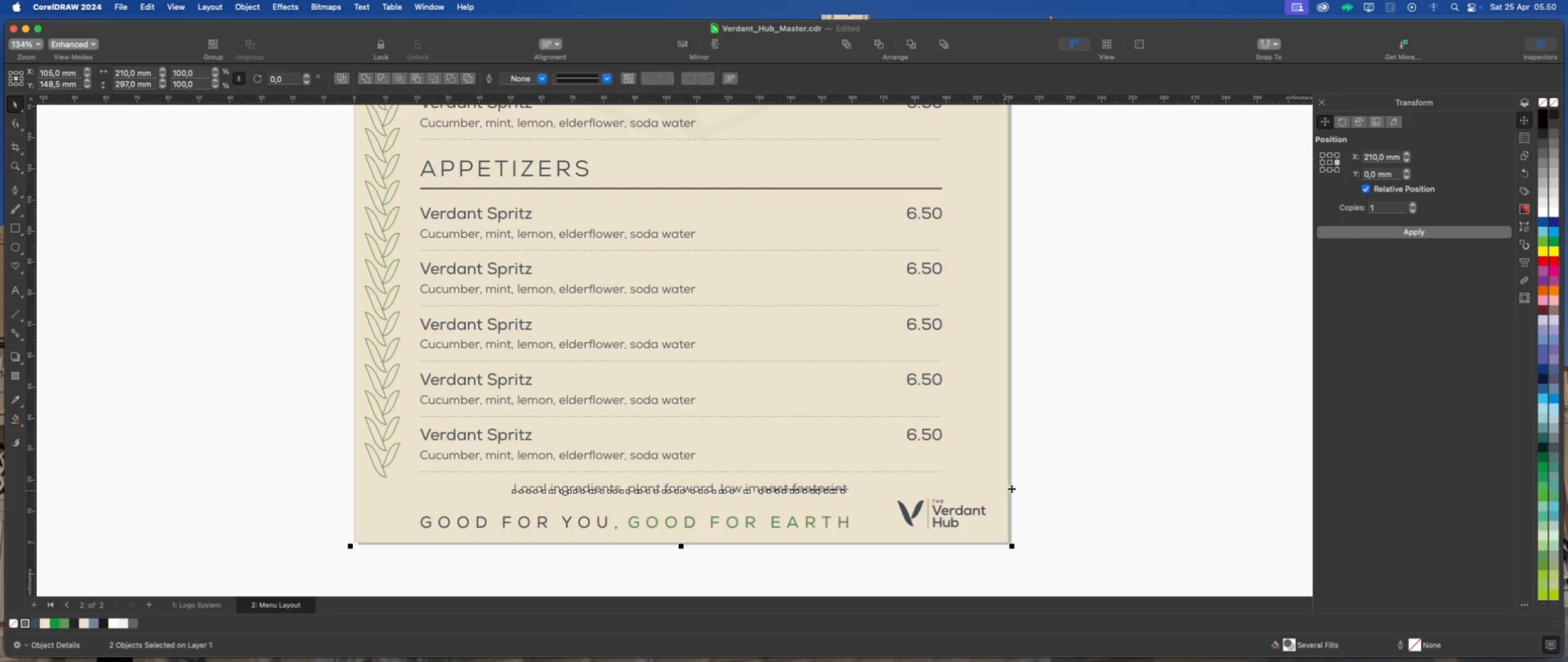 
scroll: coordinate [1010, 489], scroll_direction: up, amount: 1.0
 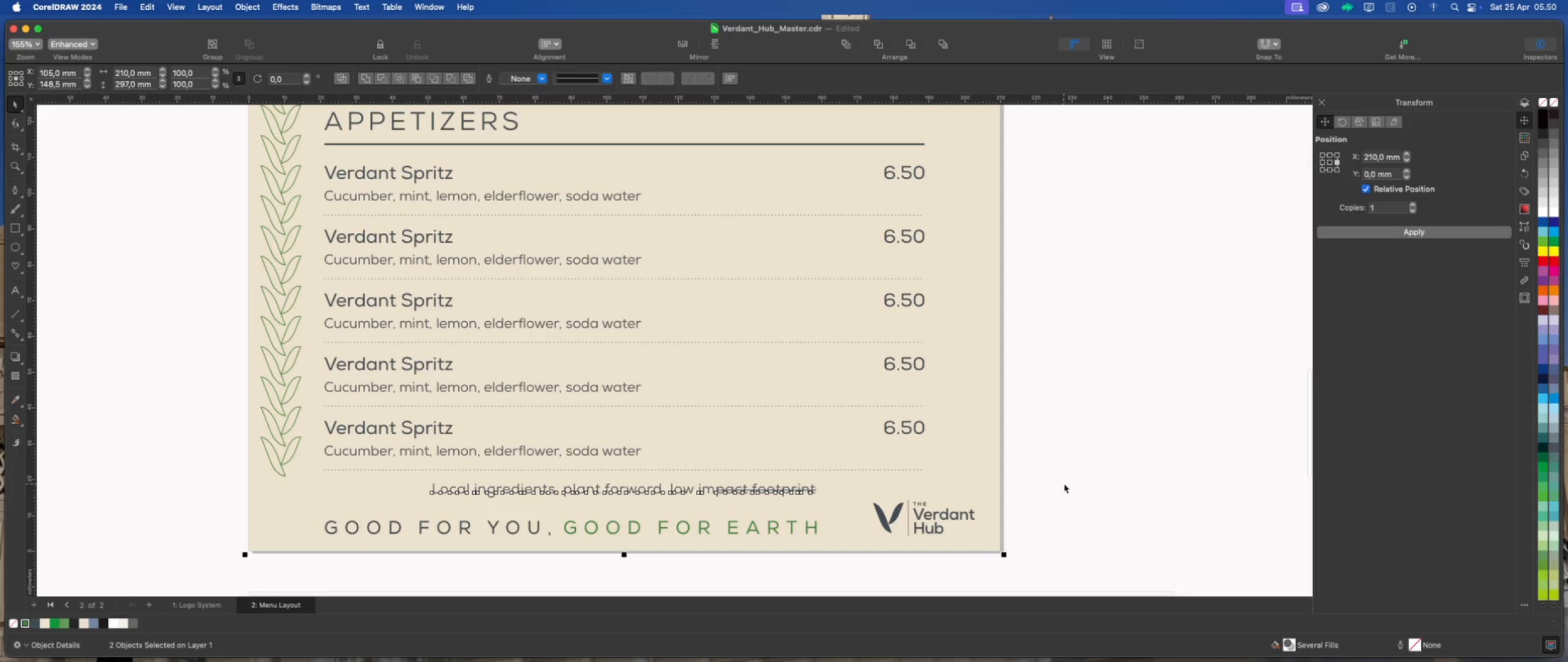 
left_click([1063, 484])
 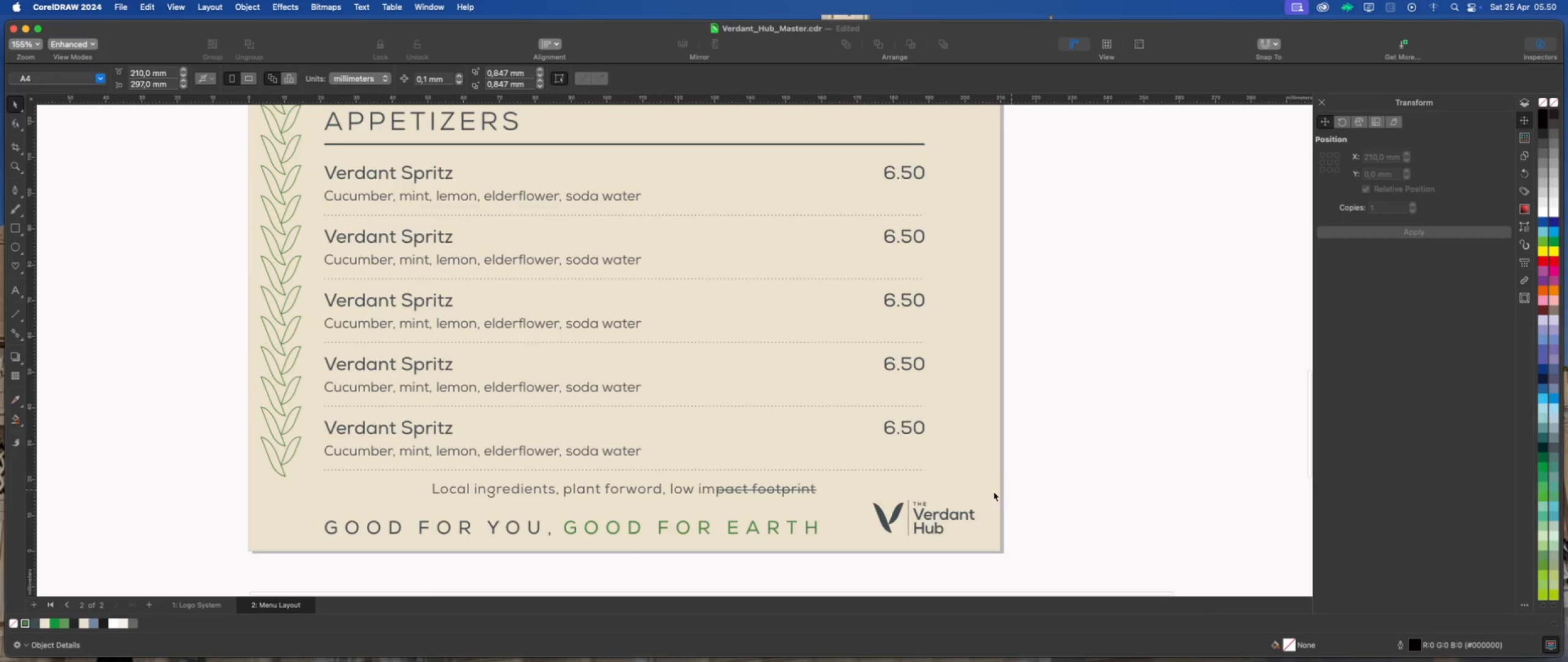 
left_click_drag(start_coordinate=[1061, 482], to_coordinate=[706, 496])
 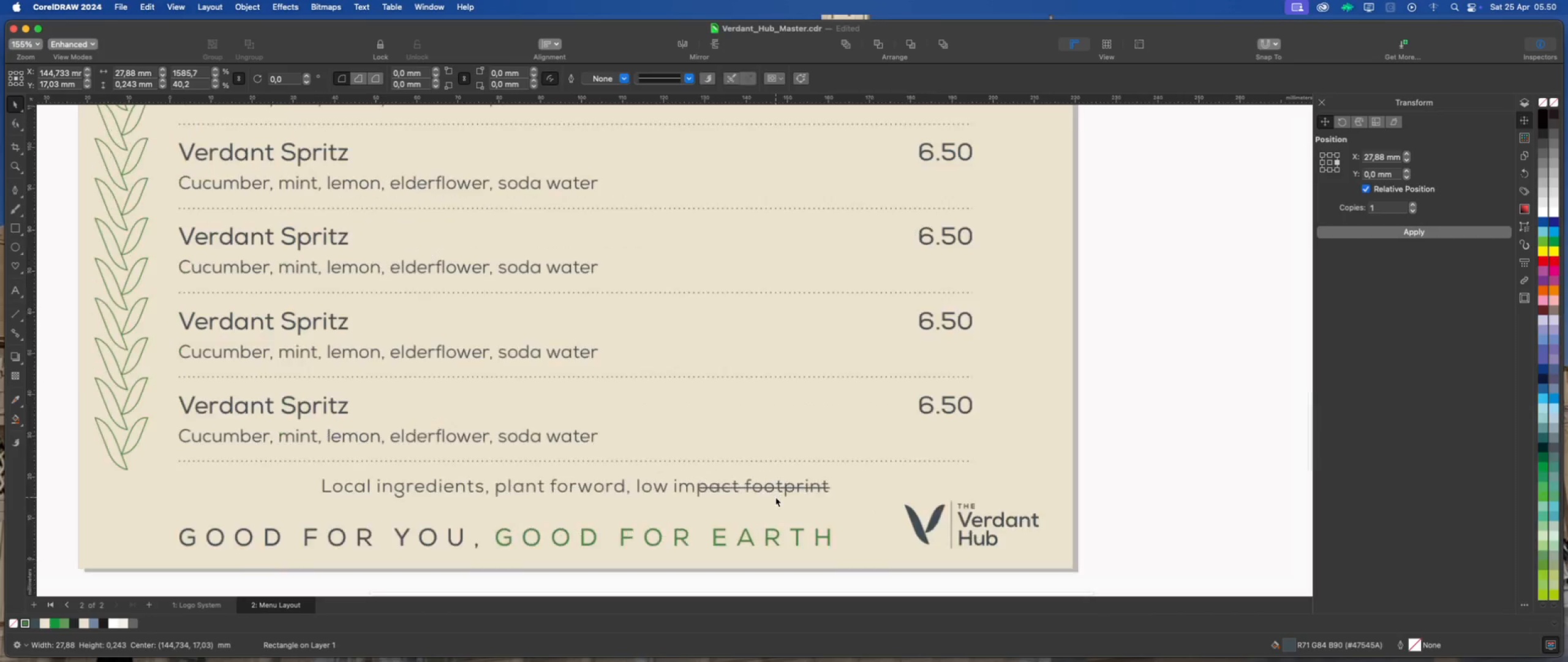 
scroll: coordinate [775, 497], scroll_direction: up, amount: 2.0
 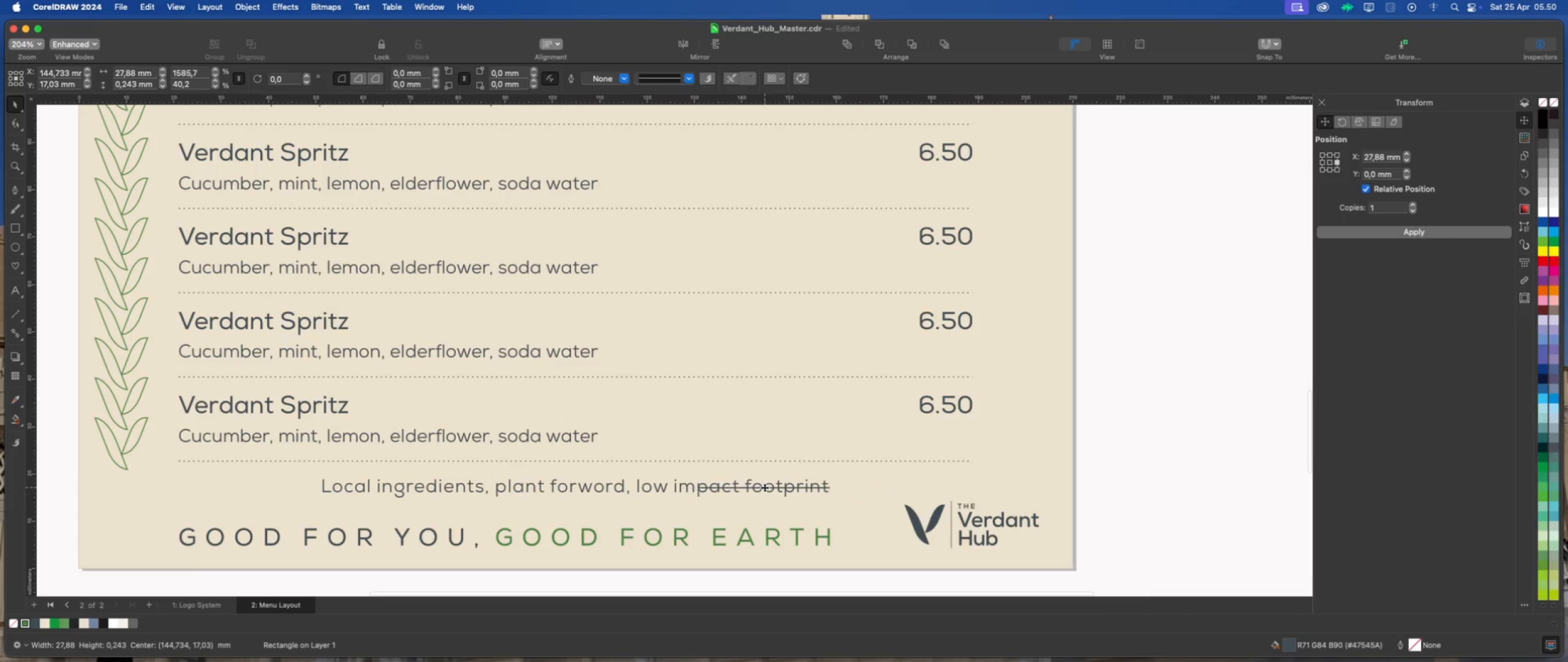 
left_click_drag(start_coordinate=[764, 487], to_coordinate=[911, 487])
 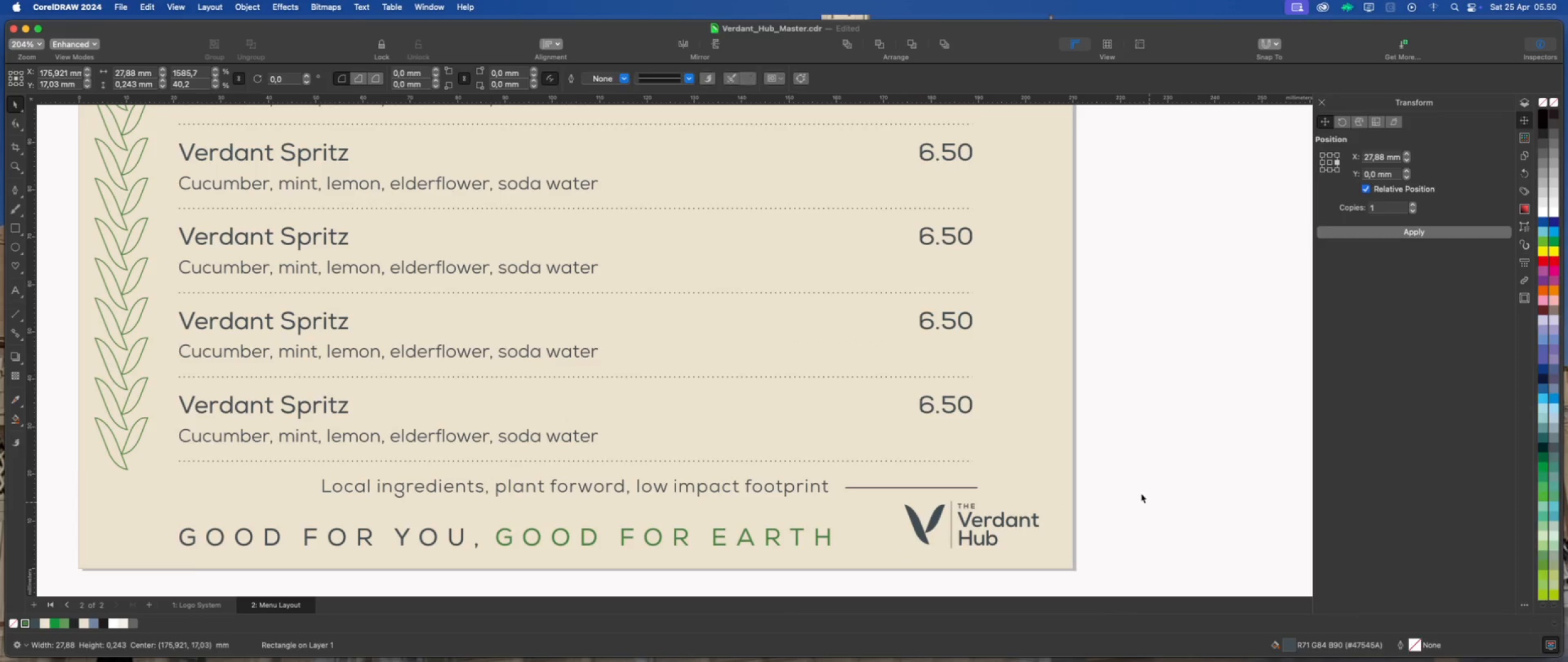 
hold_key(key=ShiftLeft, duration=1.75)
 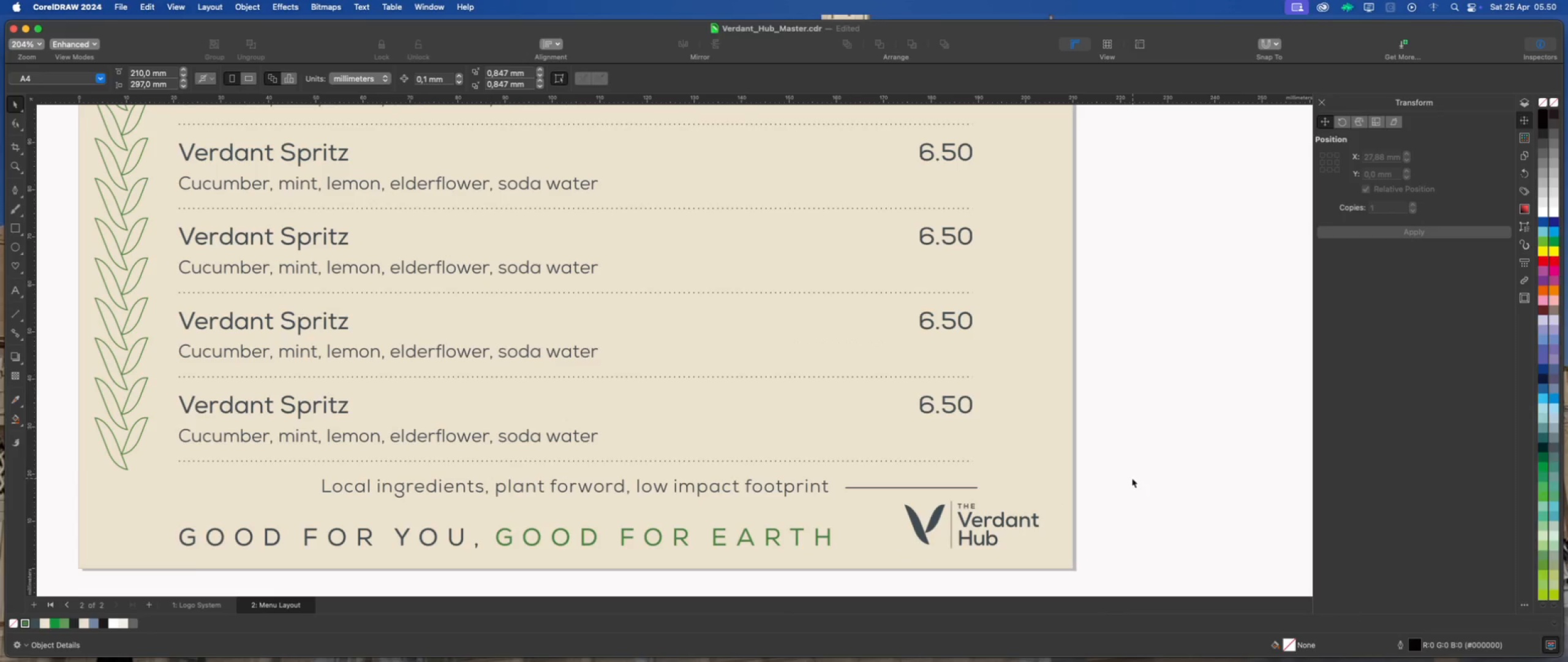 
left_click_drag(start_coordinate=[1133, 478], to_coordinate=[296, 499])
 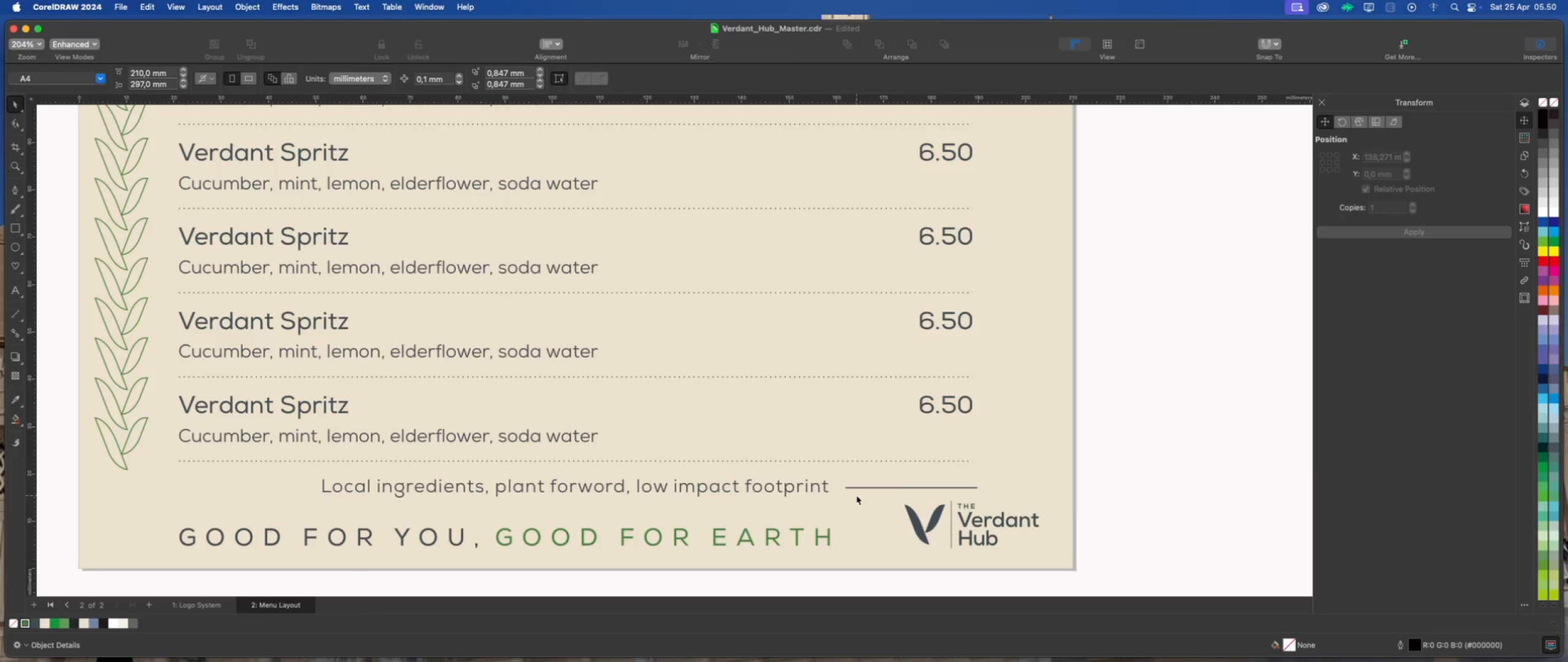 
scroll: coordinate [856, 495], scroll_direction: up, amount: 1.0
 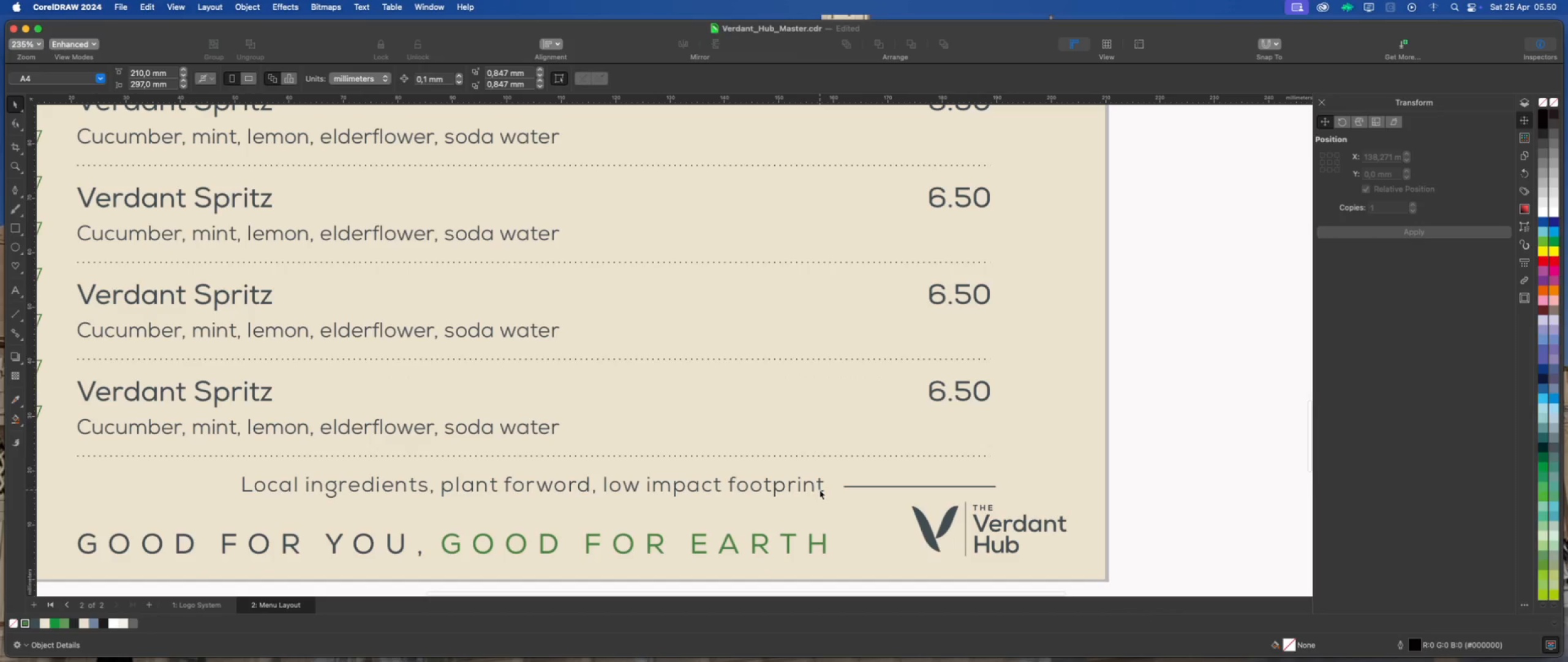 
left_click([820, 489])
 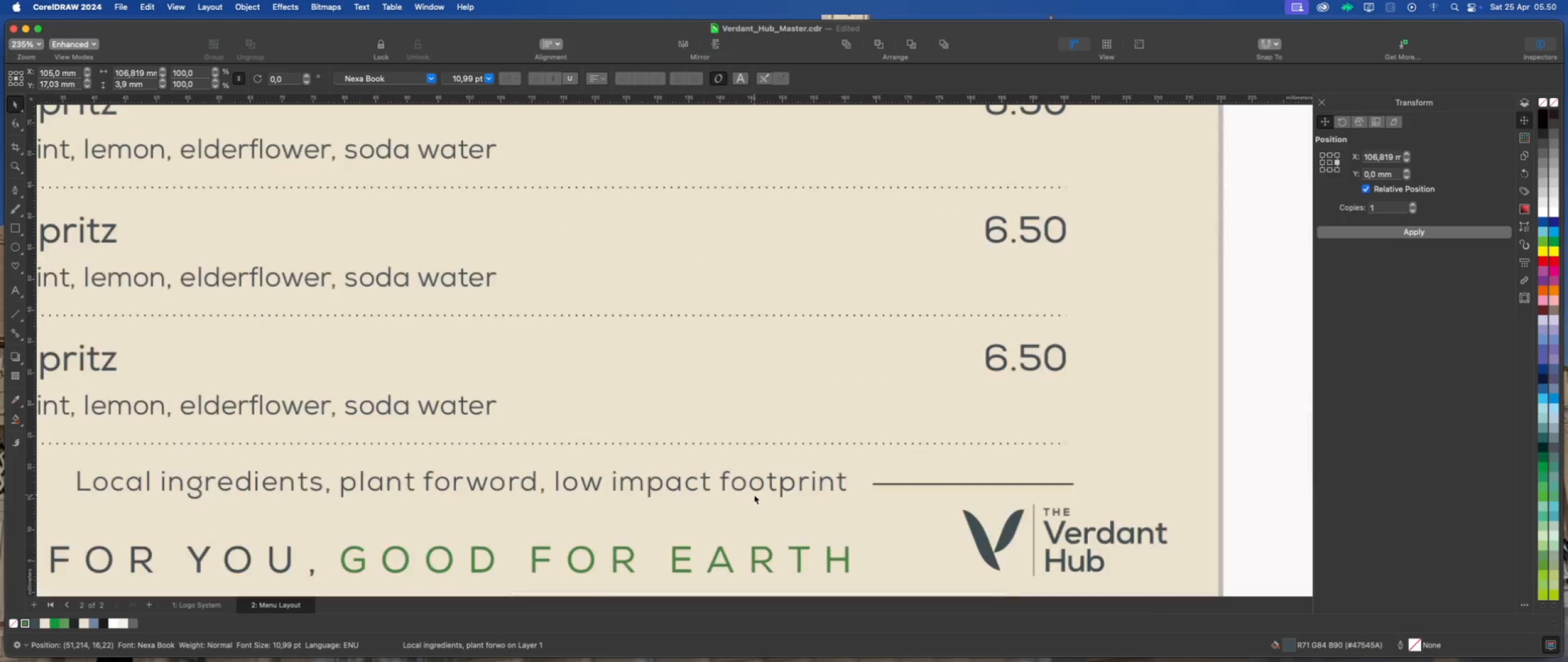 
scroll: coordinate [754, 495], scroll_direction: up, amount: 2.0
 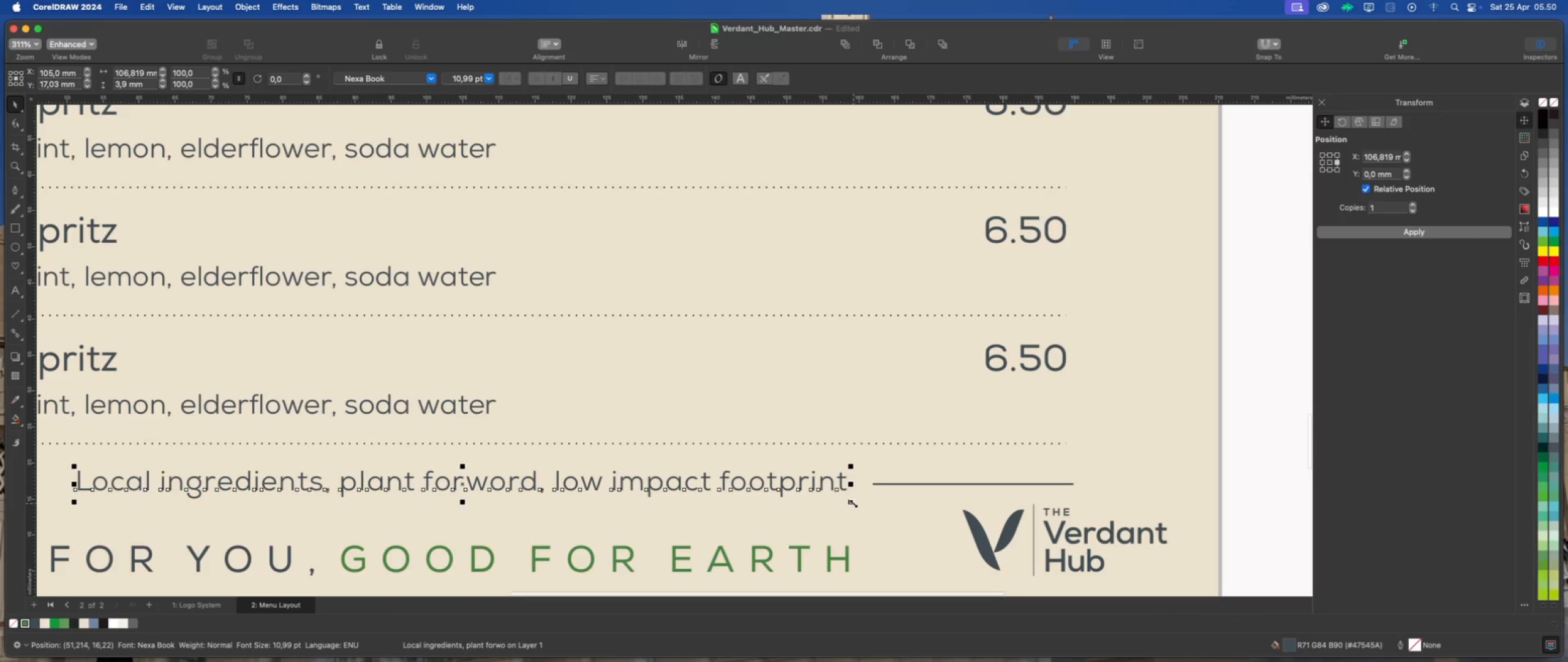 
left_click_drag(start_coordinate=[853, 503], to_coordinate=[782, 509])
 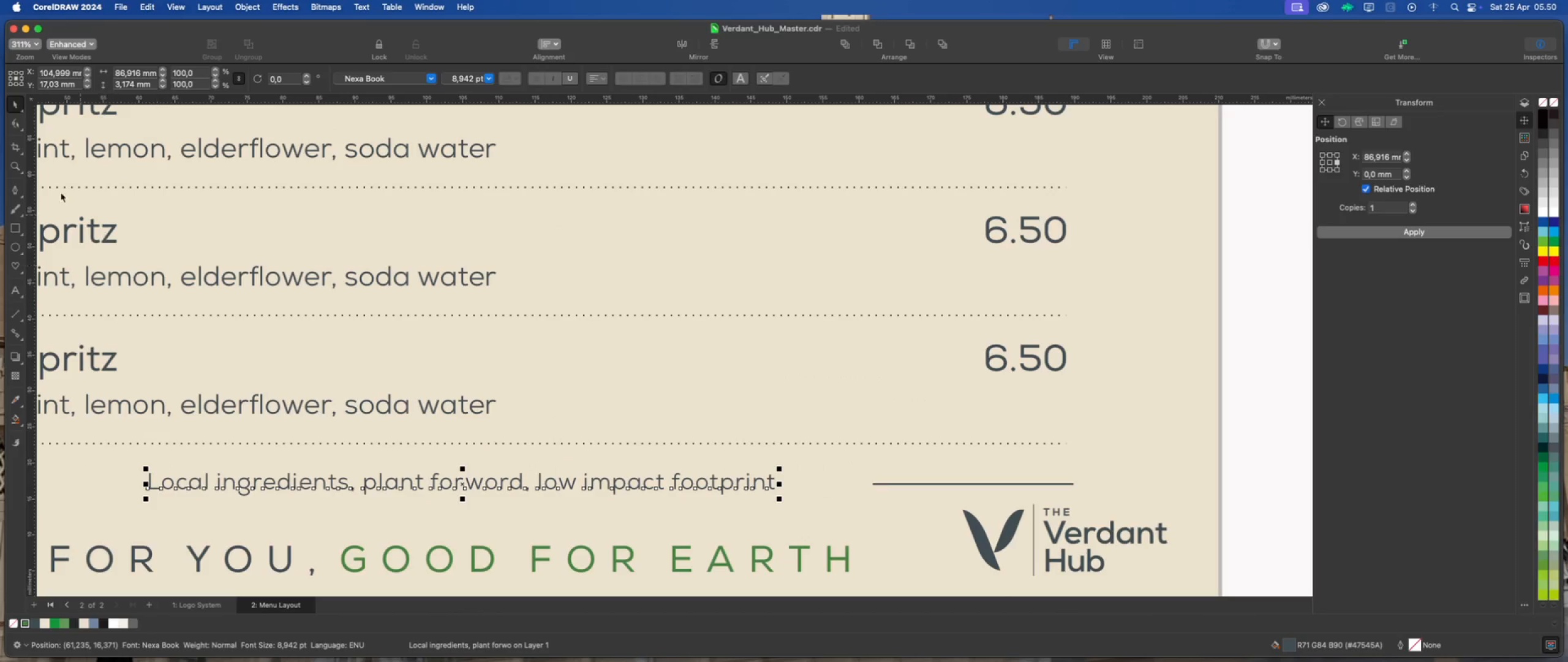 
hold_key(key=ShiftLeft, duration=3.65)
 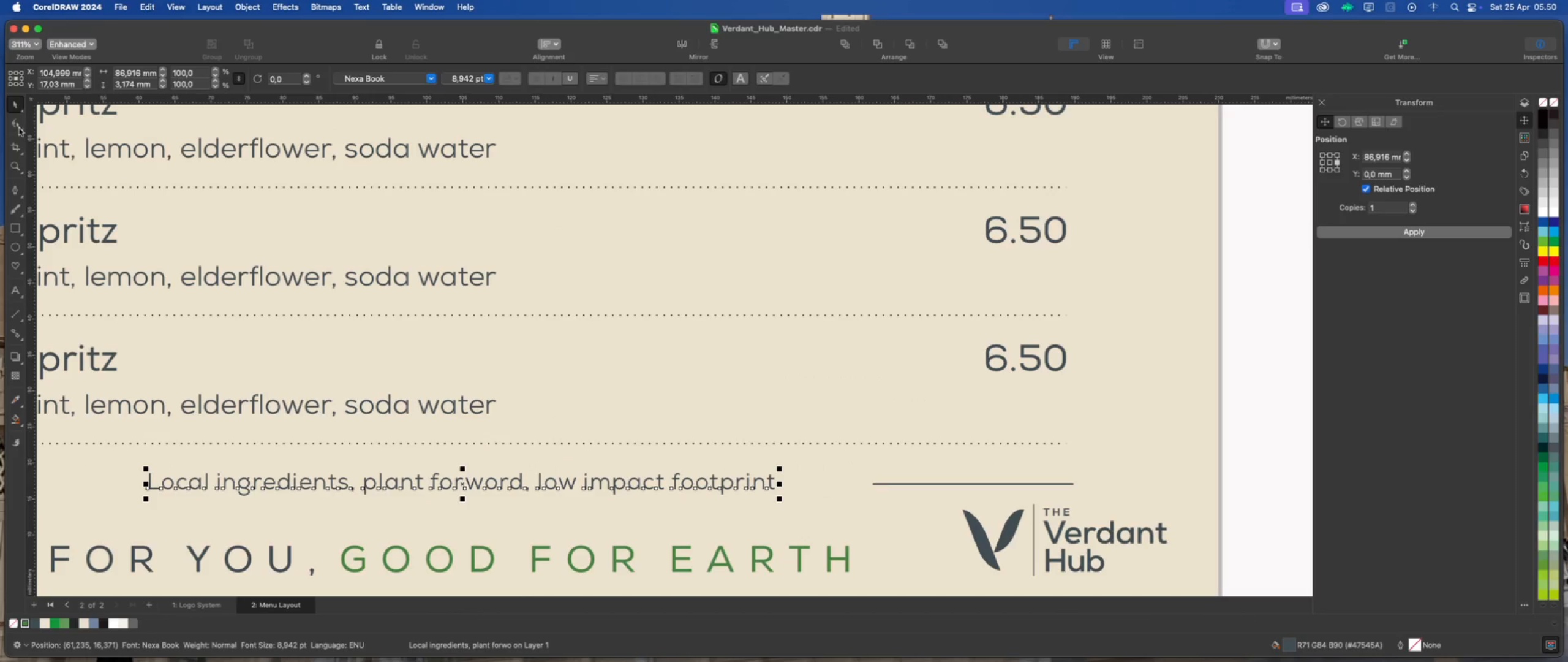 
left_click([18, 127])
 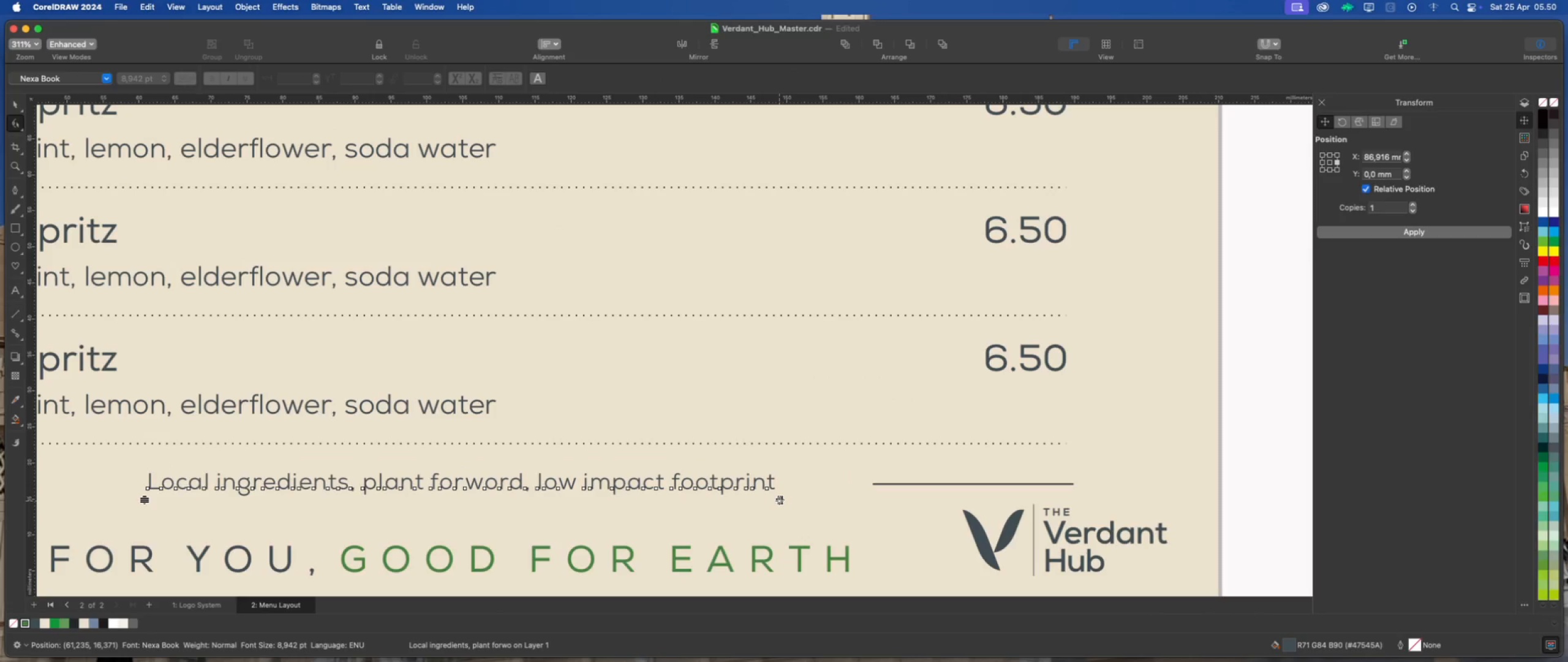 
left_click_drag(start_coordinate=[779, 501], to_coordinate=[816, 504])
 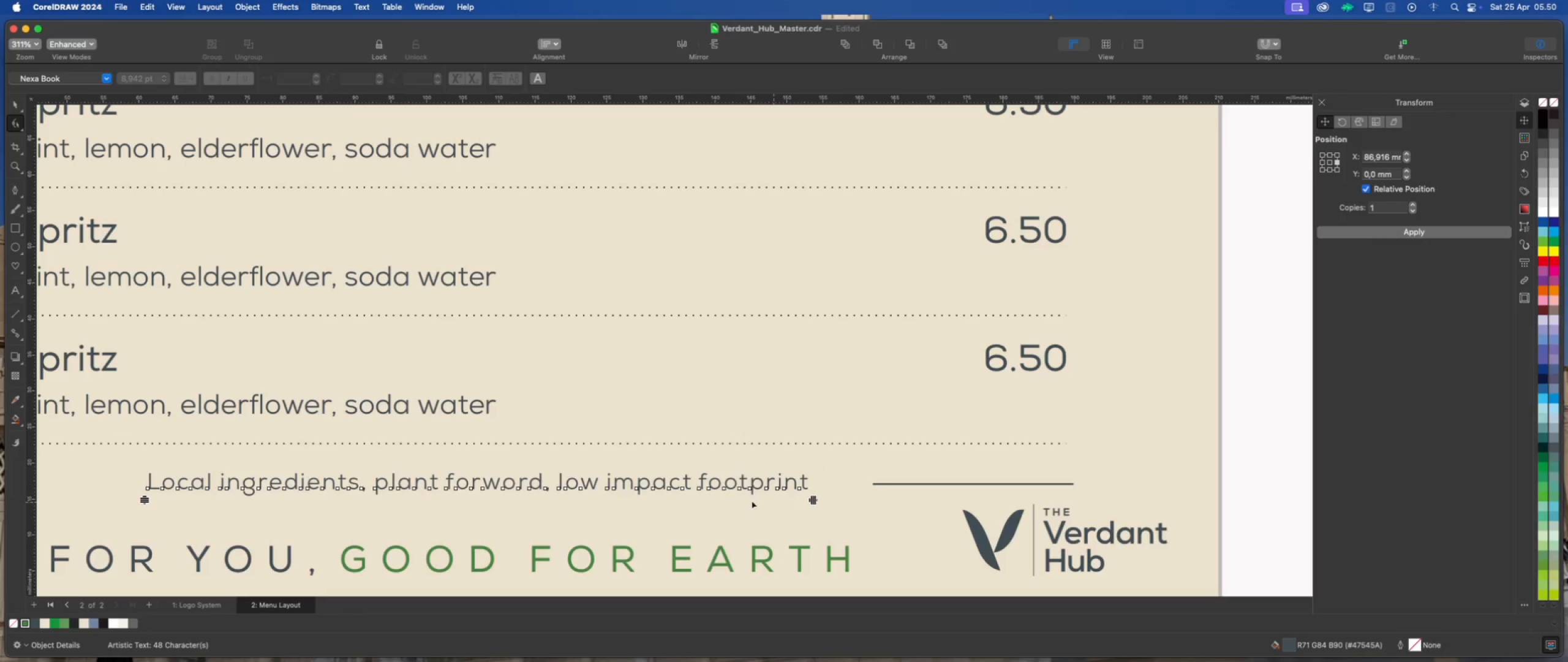 
key(Meta+Z)
 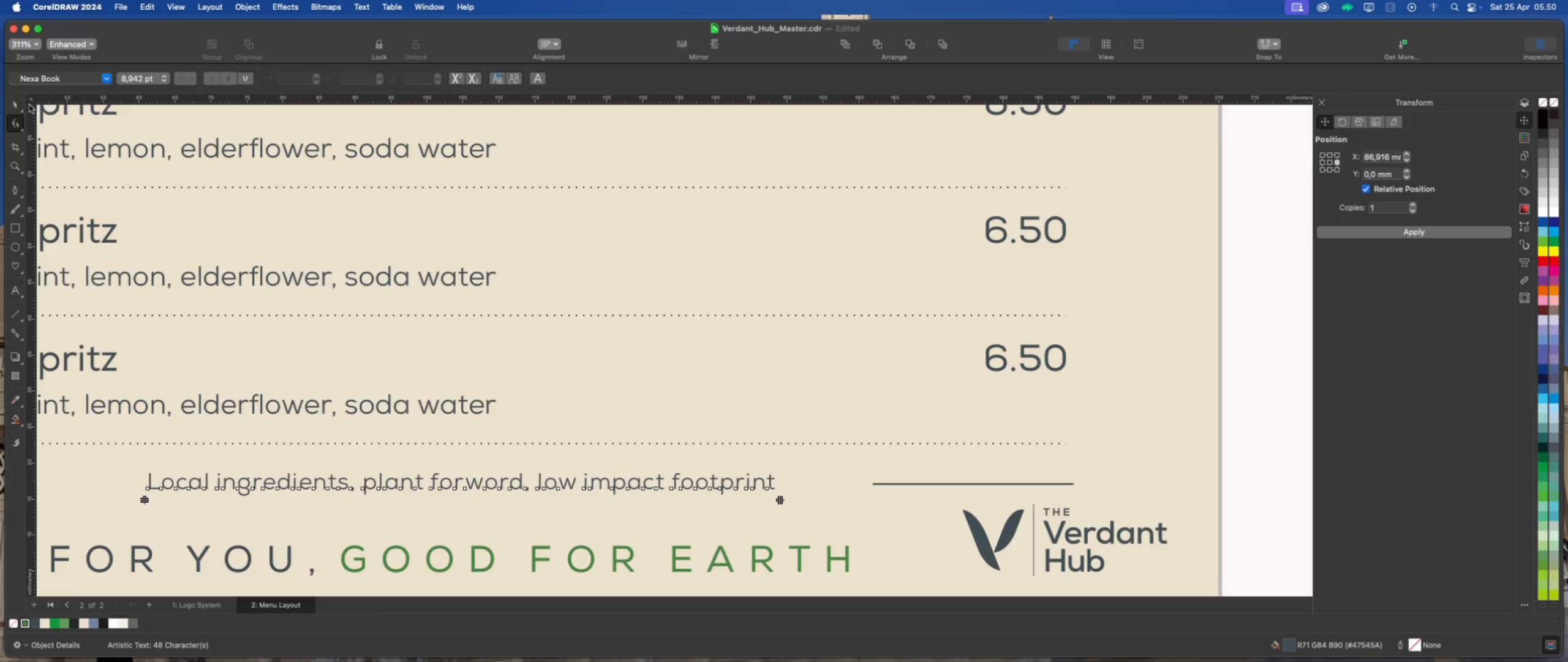 
left_click([15, 104])
 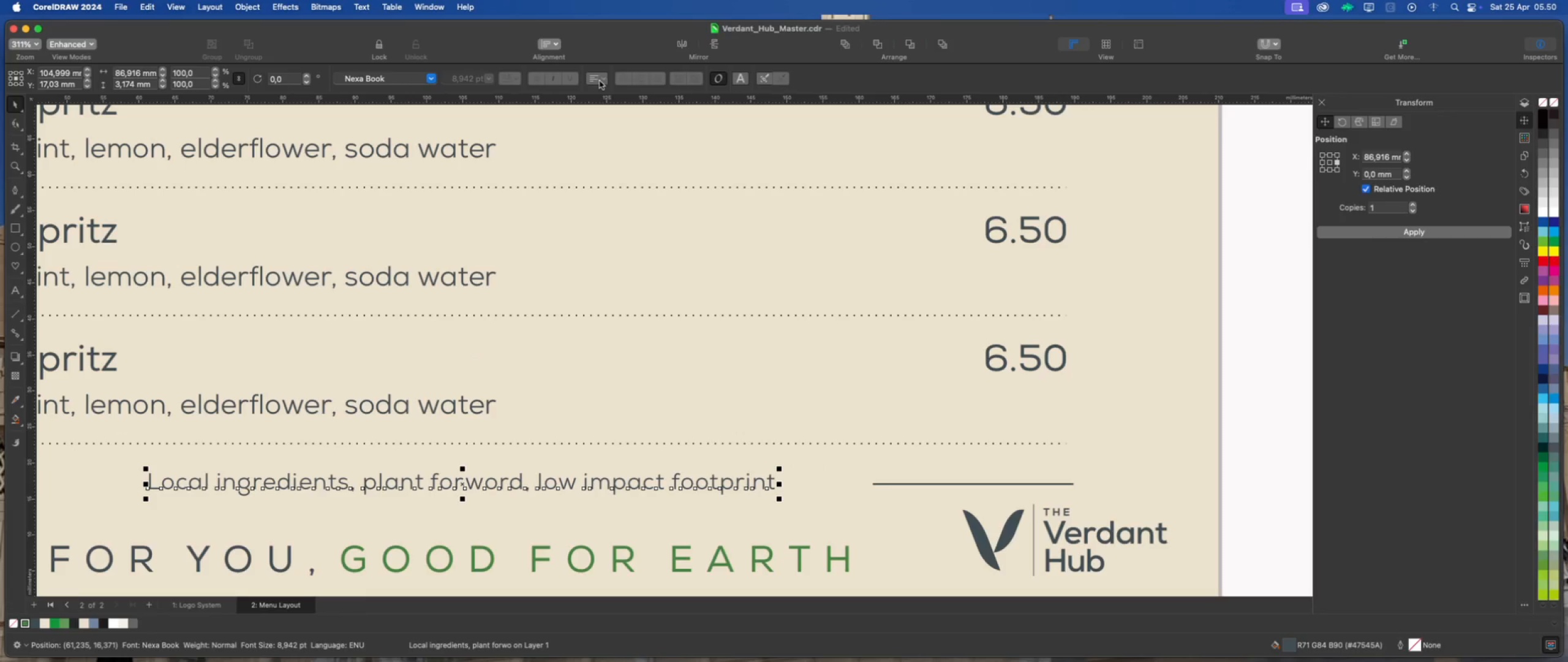 
left_click([600, 81])
 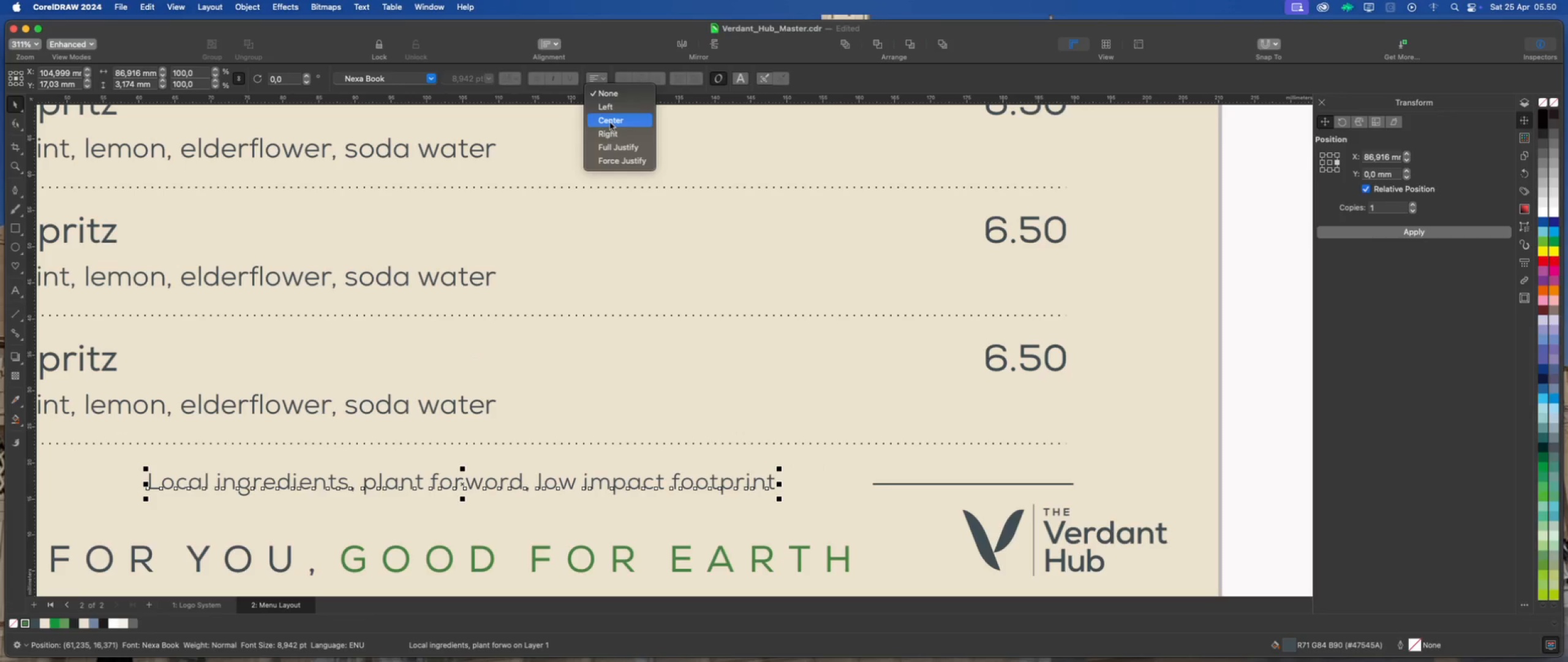 
left_click([610, 123])
 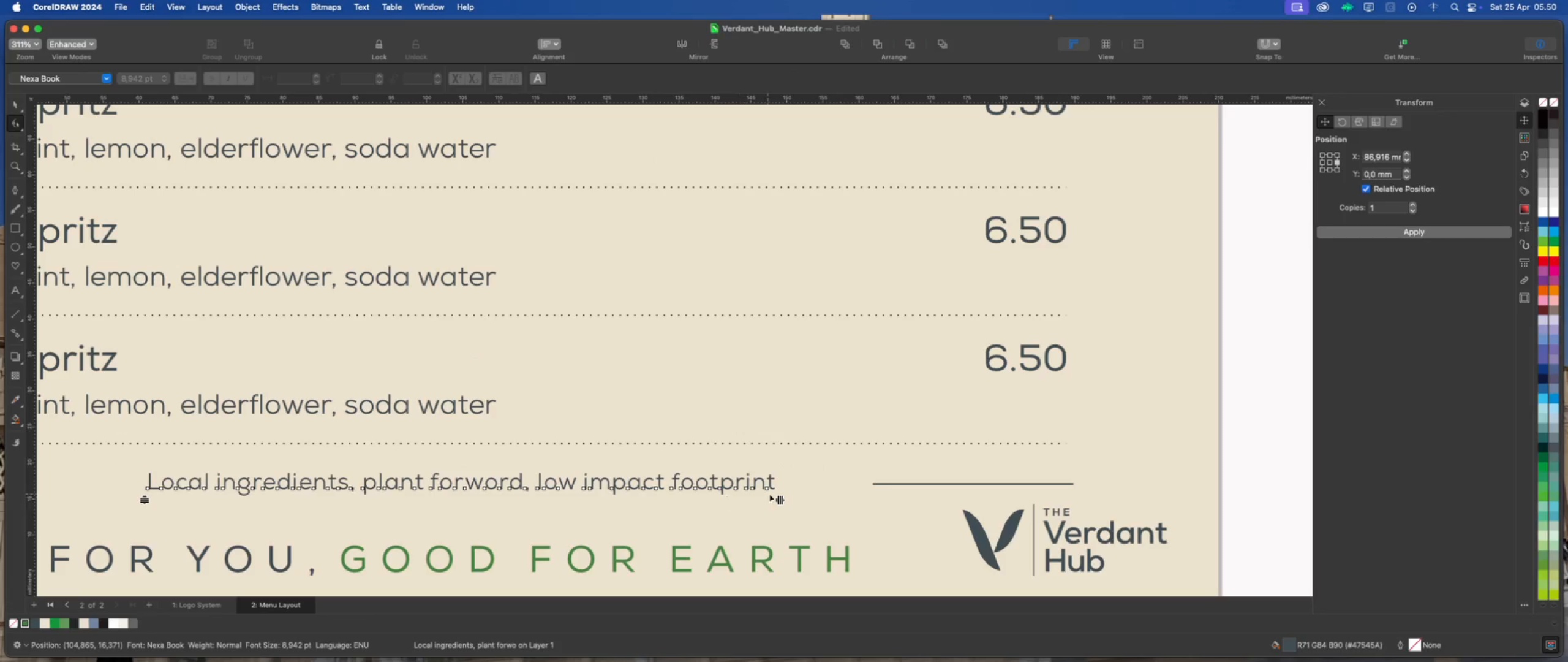 
left_click_drag(start_coordinate=[783, 500], to_coordinate=[967, 511])
 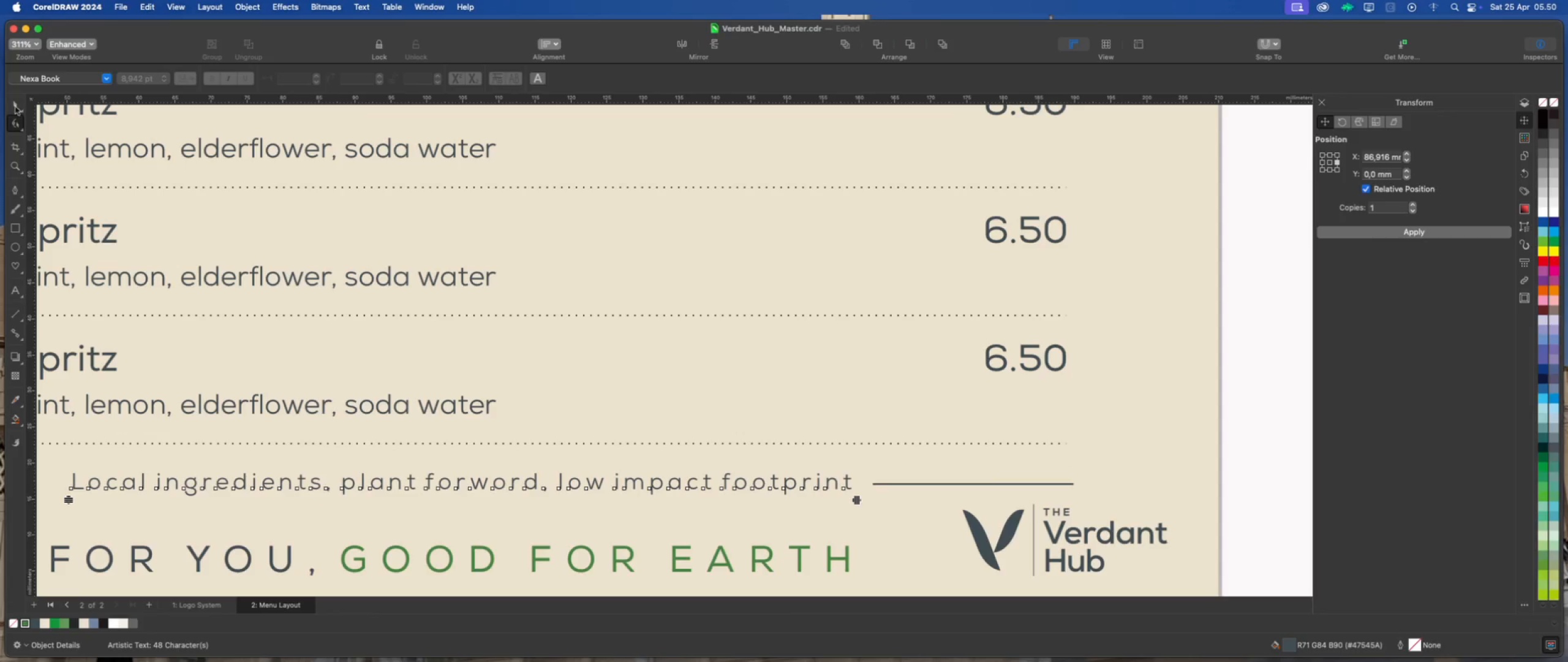 
left_click([15, 106])
 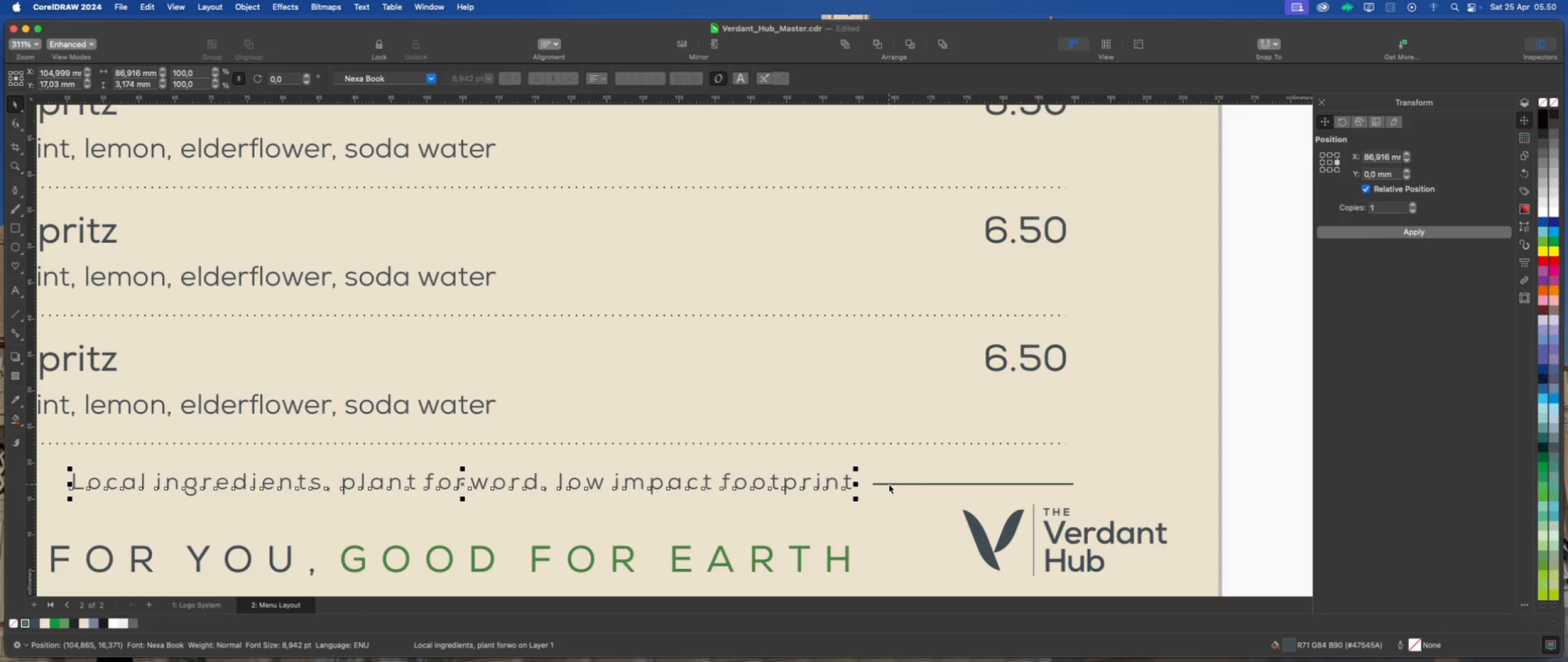 
left_click([889, 484])
 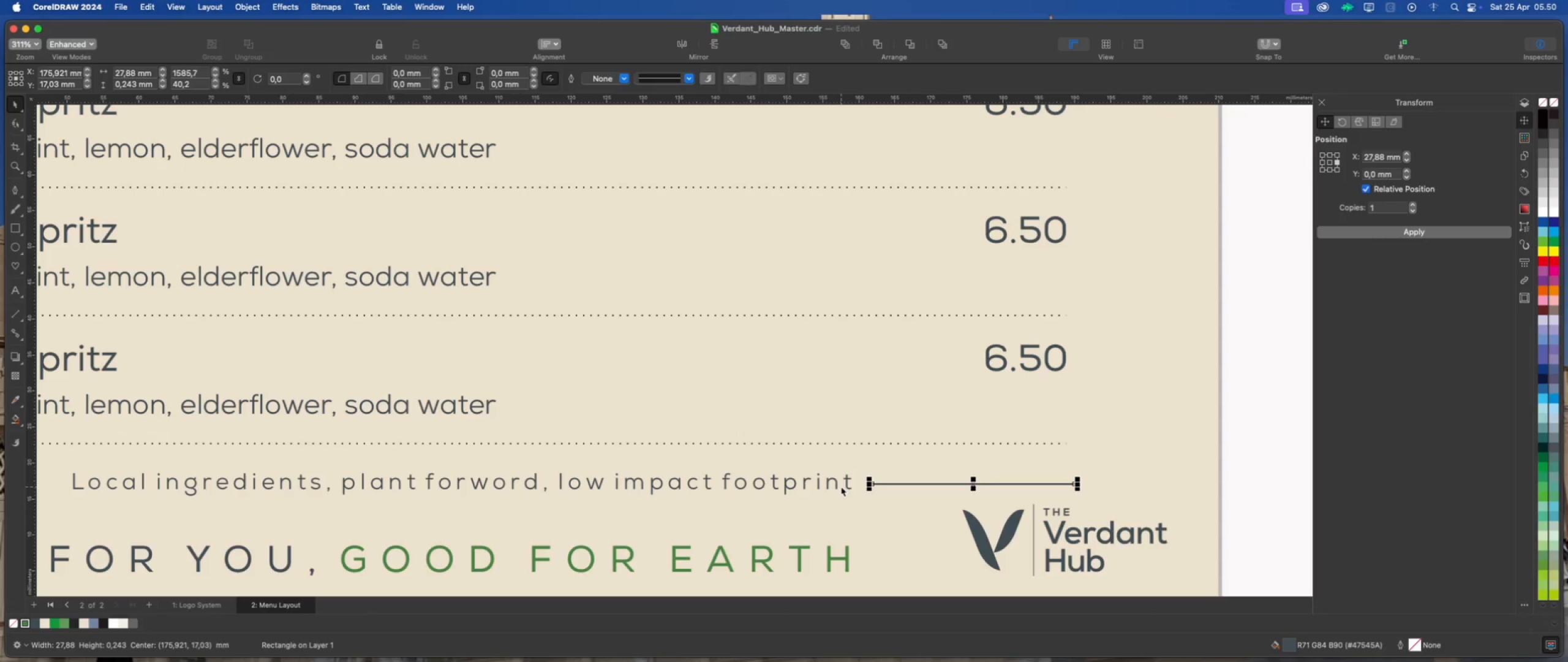 
hold_key(key=ShiftLeft, duration=1.1)
left_click([836, 484])
 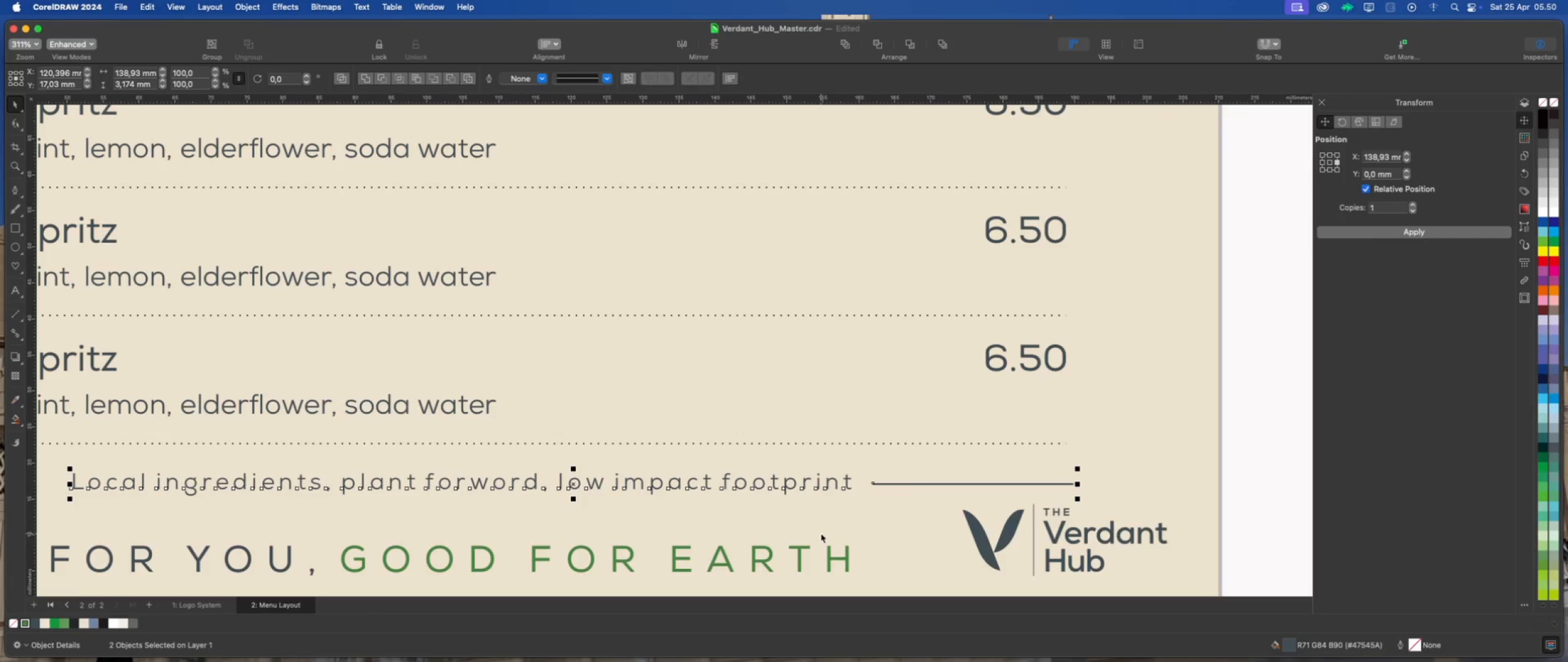 
key(Shift+E)
 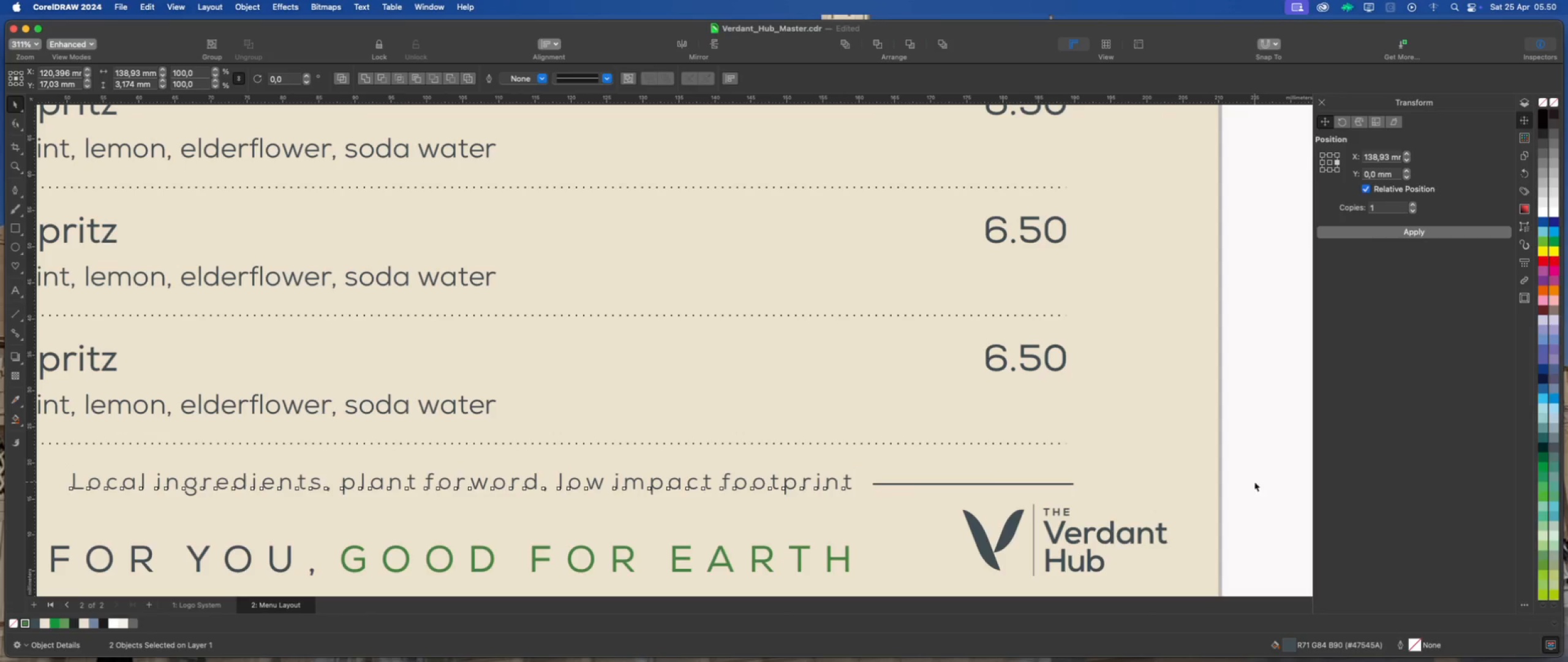 
left_click([1254, 482])
 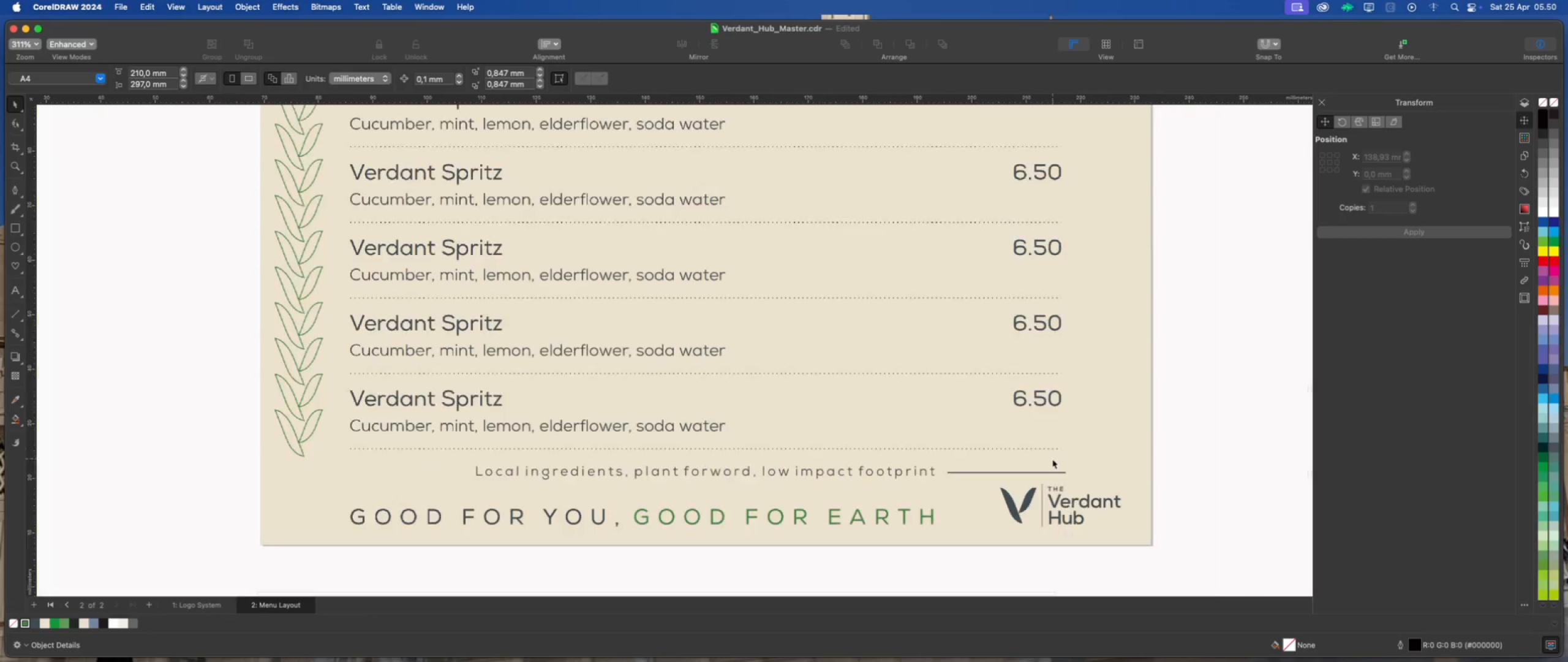 
scroll: coordinate [1053, 458], scroll_direction: down, amount: 3.0
 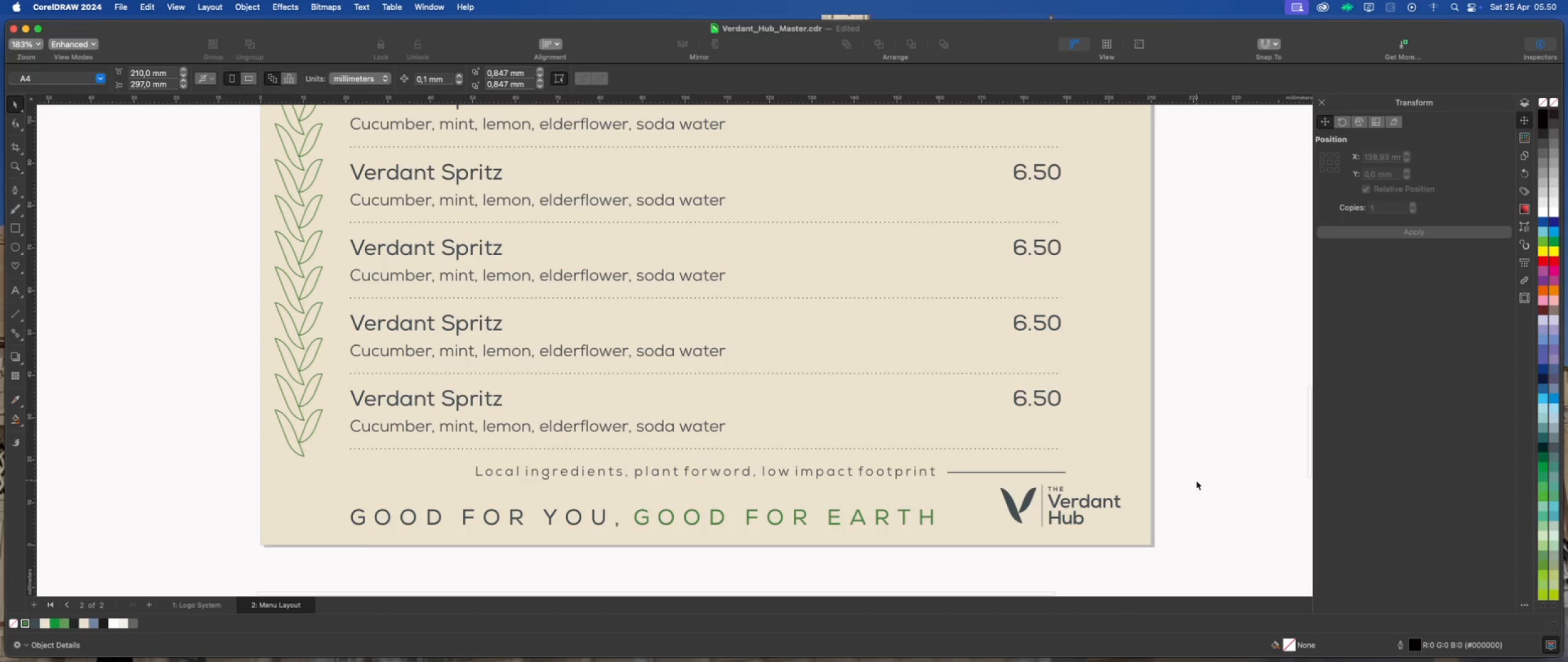 
left_click([1196, 480])
 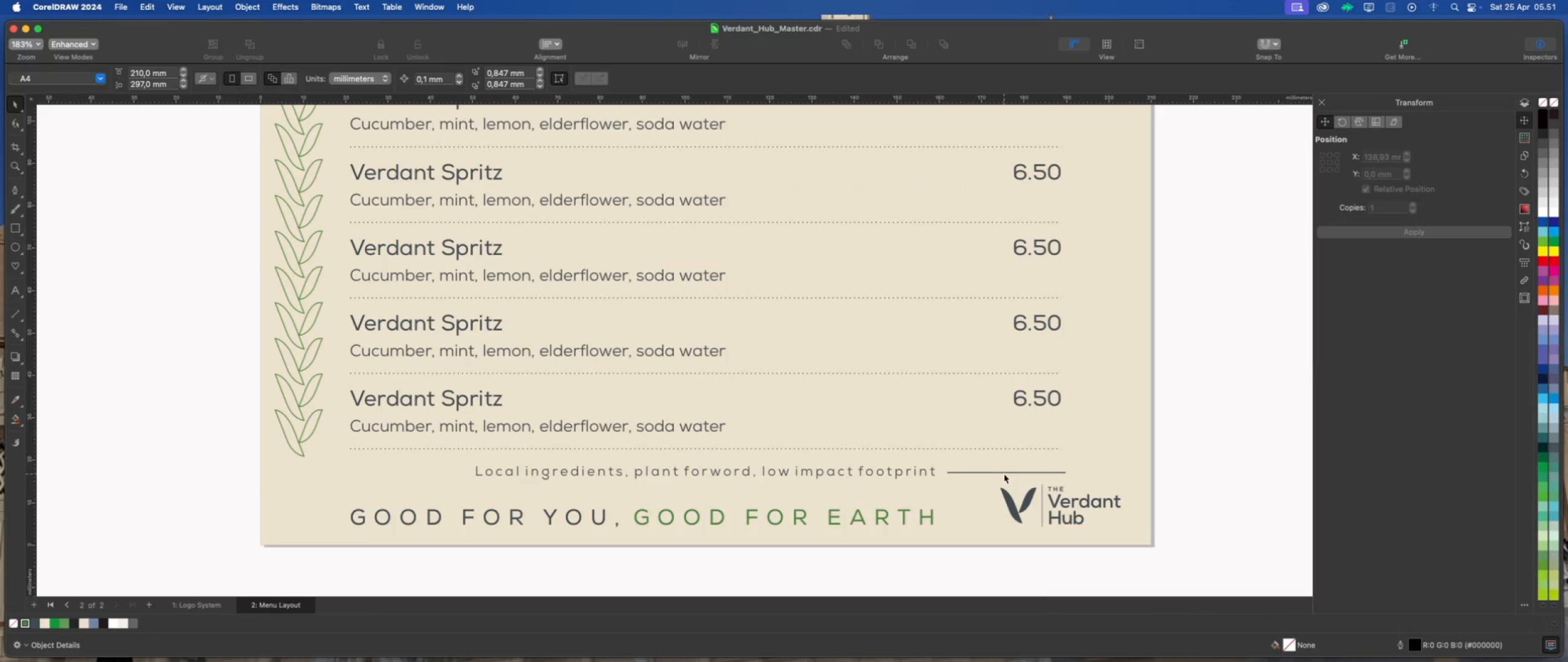 
left_click([1004, 474])
 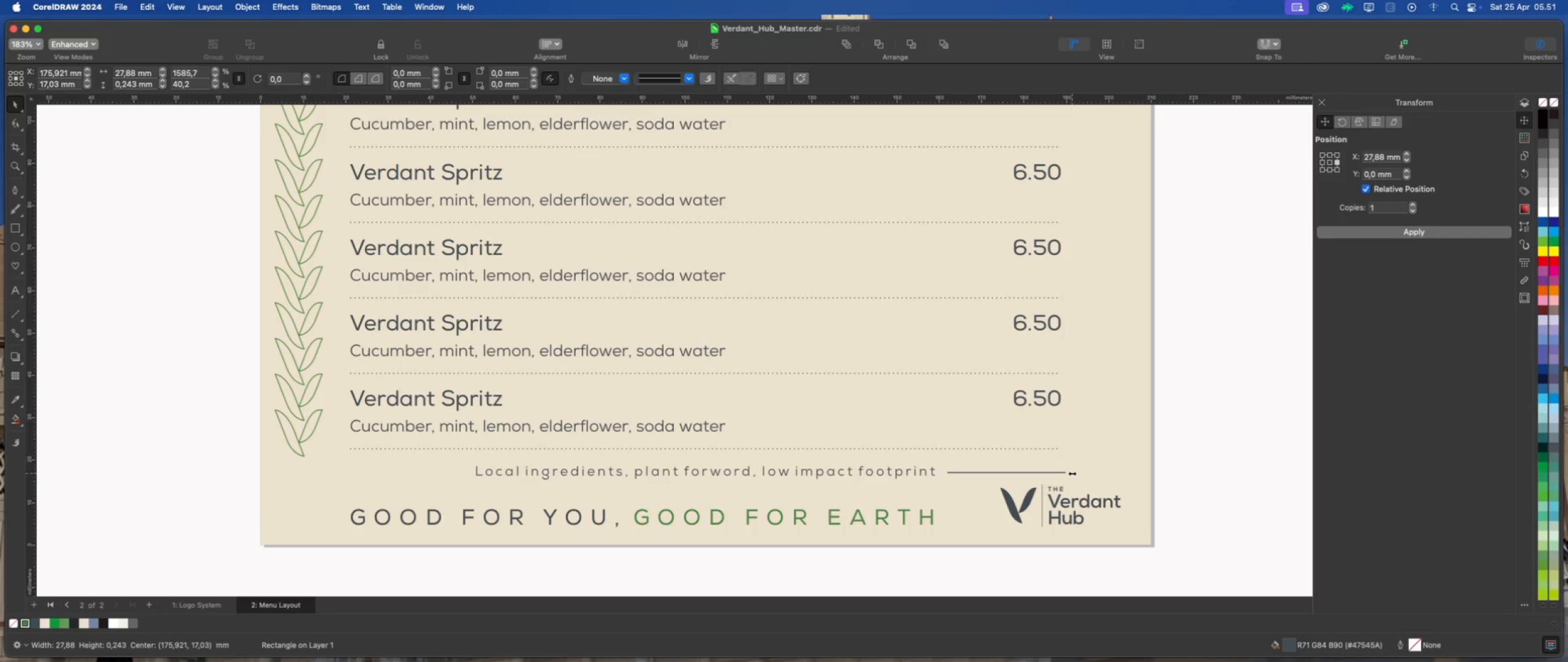 
left_click_drag(start_coordinate=[1072, 473], to_coordinate=[1069, 449])
 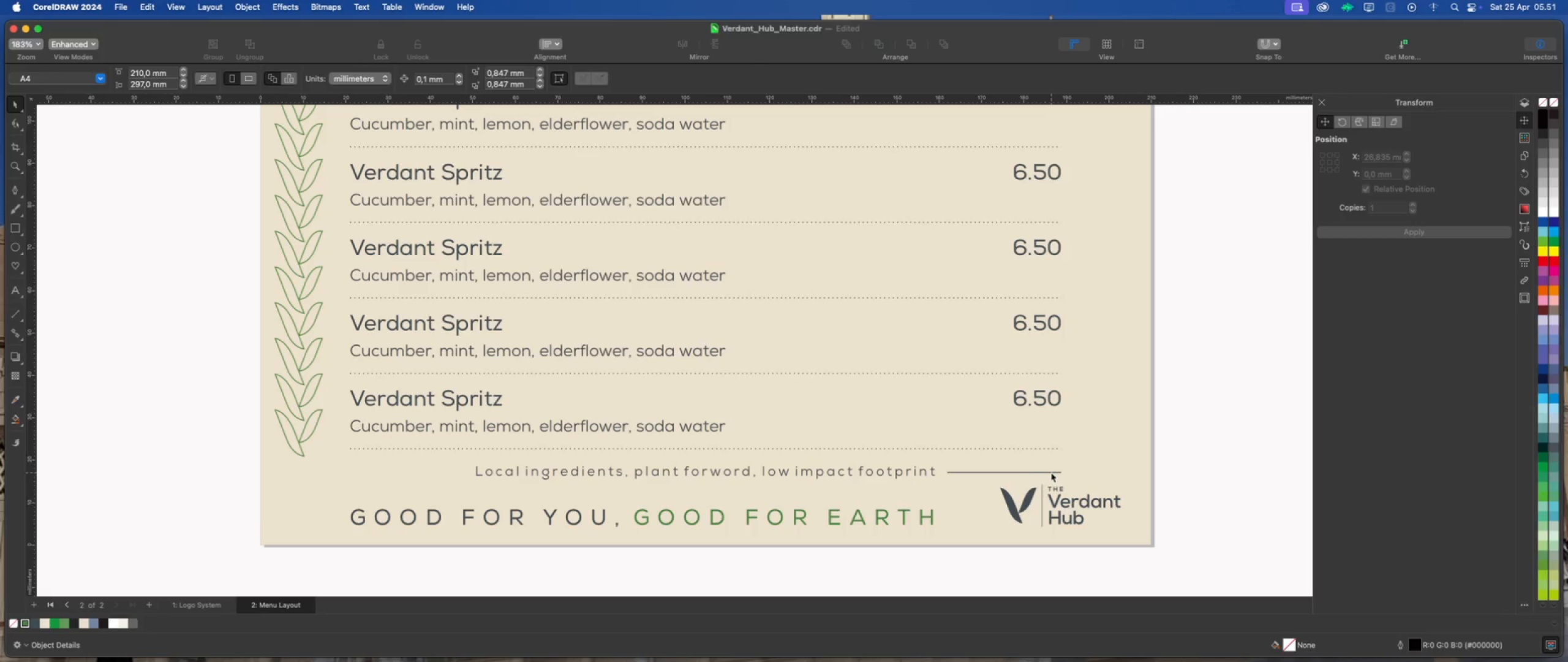 
left_click([1051, 473])
 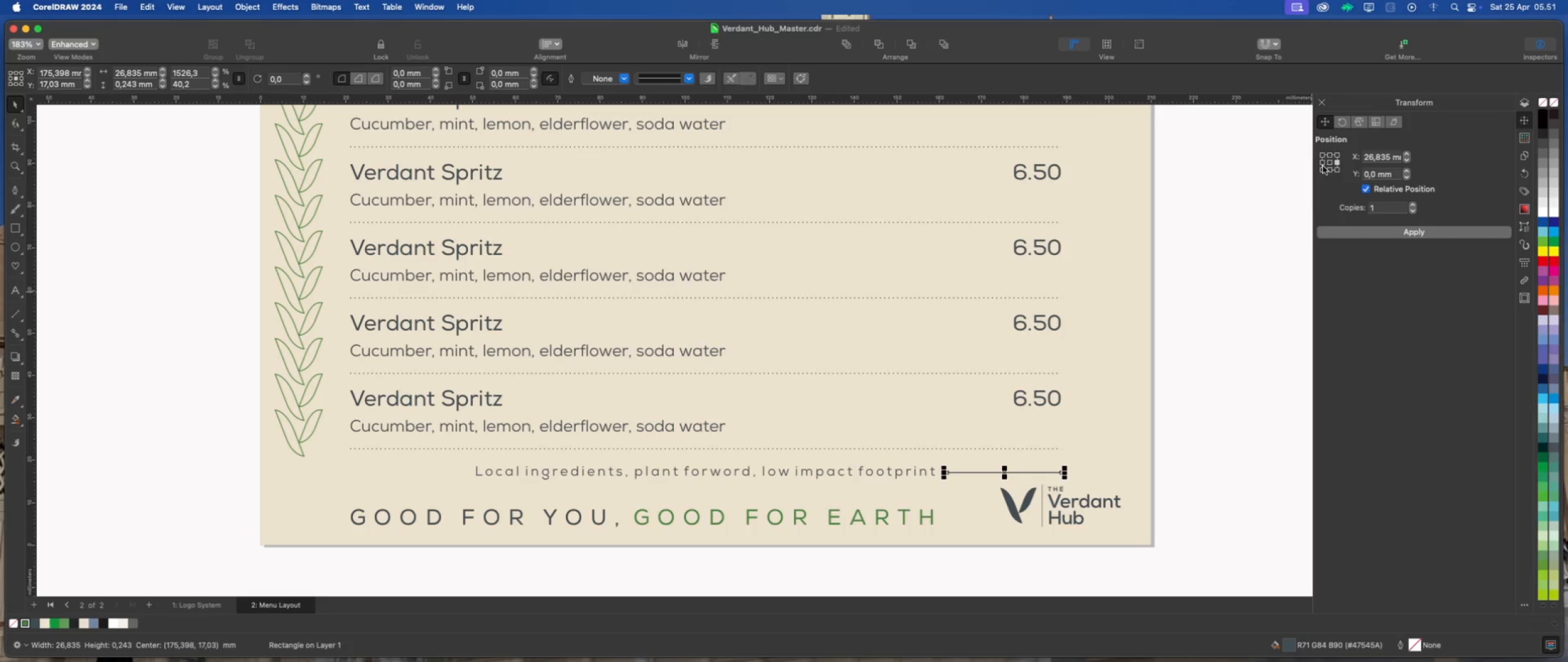 
left_click([1323, 165])
 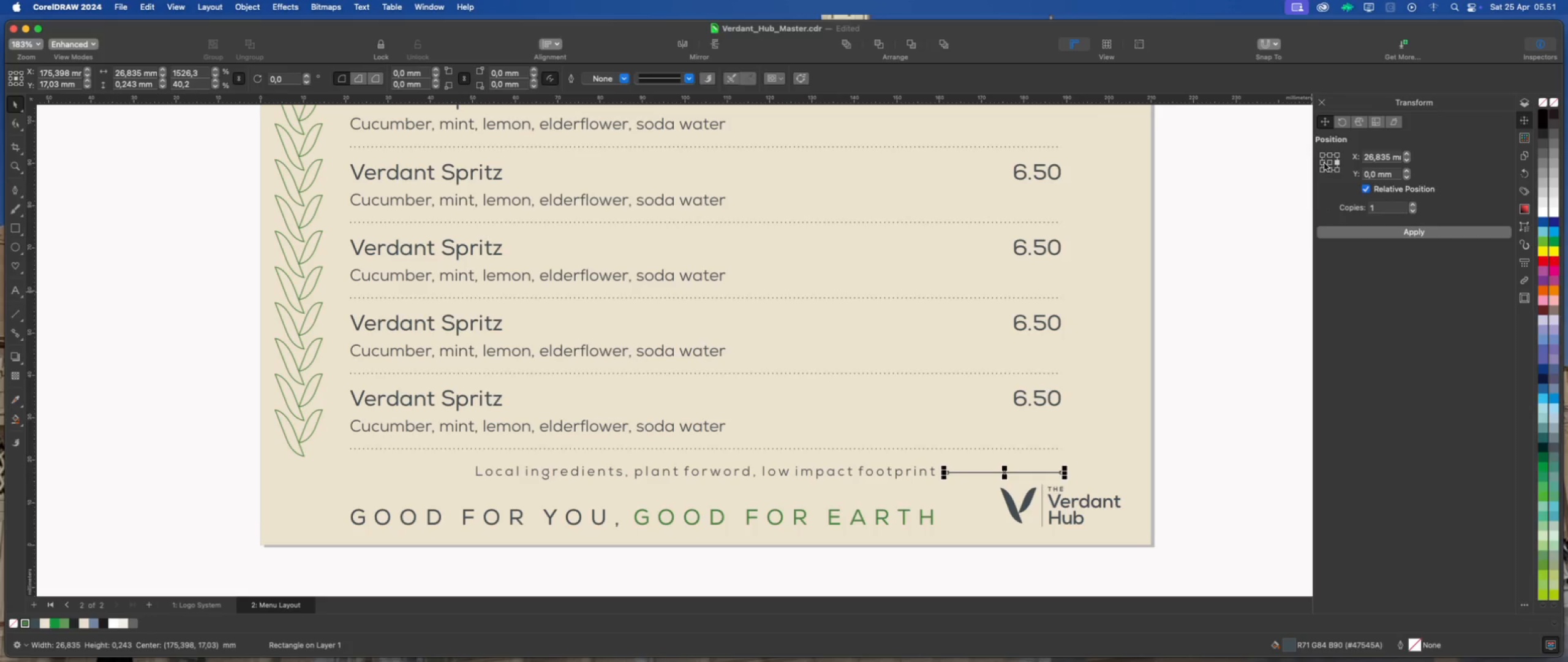 
left_click([1324, 163])
 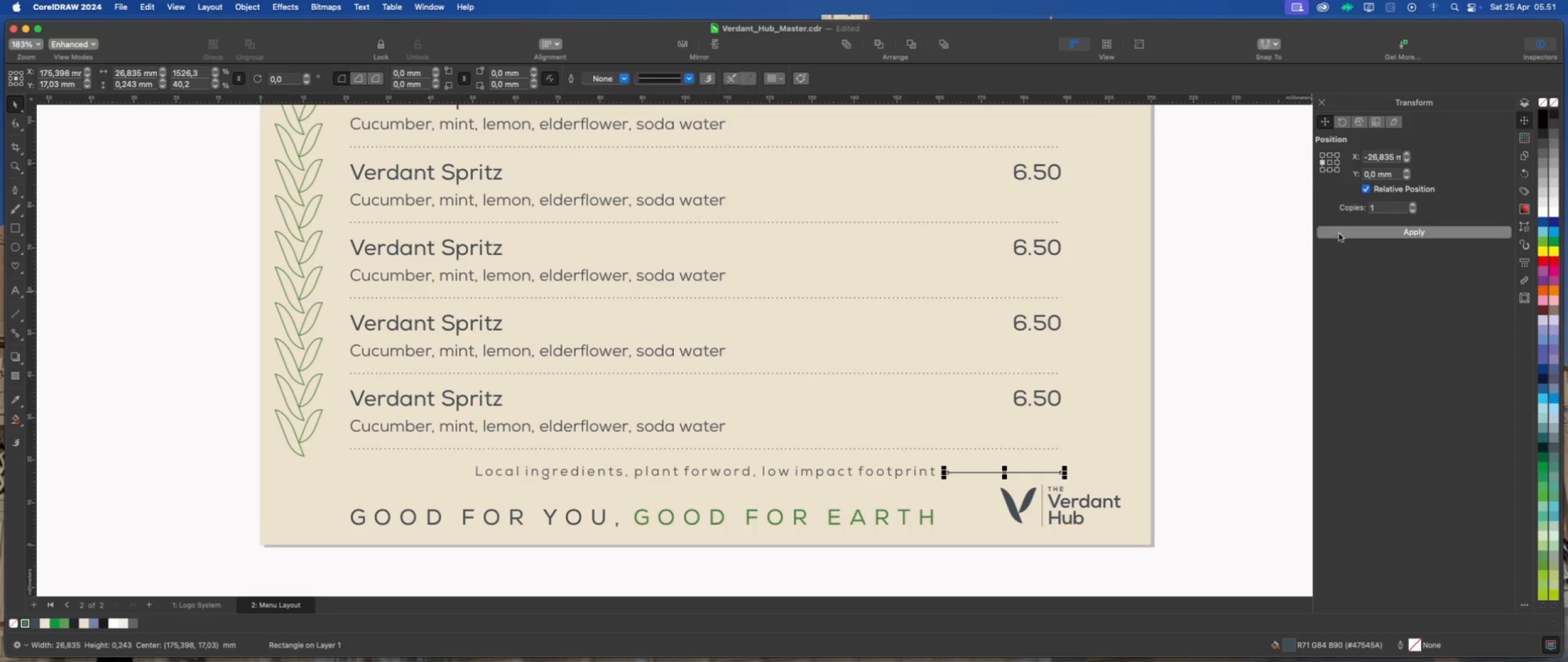 
left_click([1339, 234])
 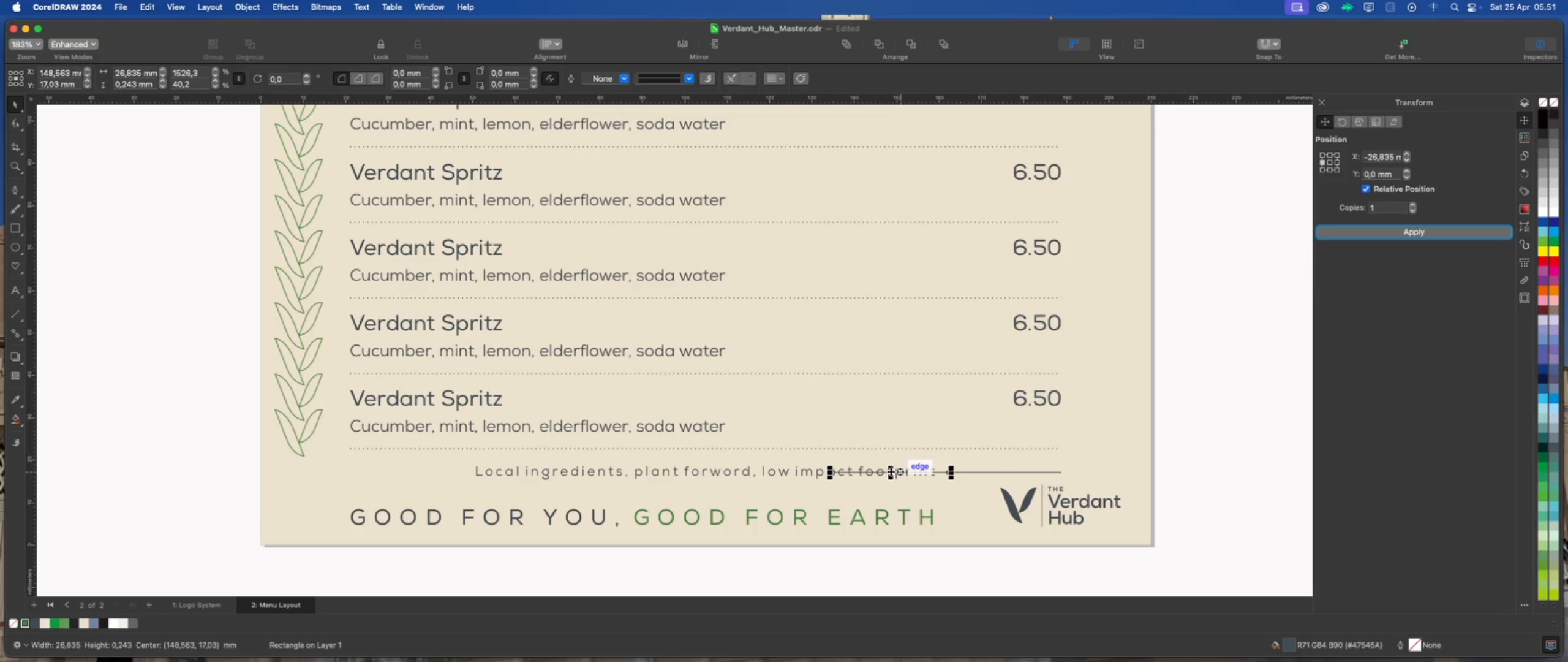 
left_click_drag(start_coordinate=[891, 471], to_coordinate=[406, 460])
 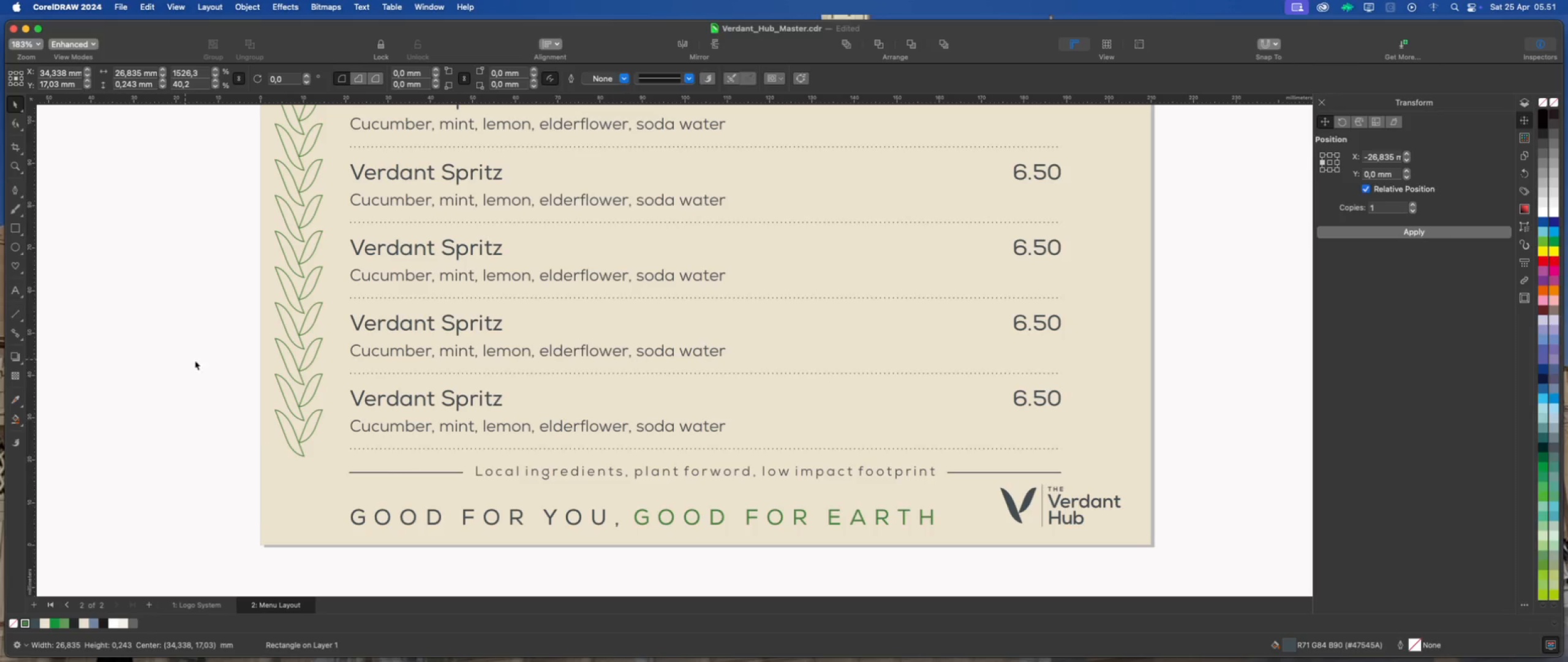 
hold_key(key=ShiftLeft, duration=2.8)
 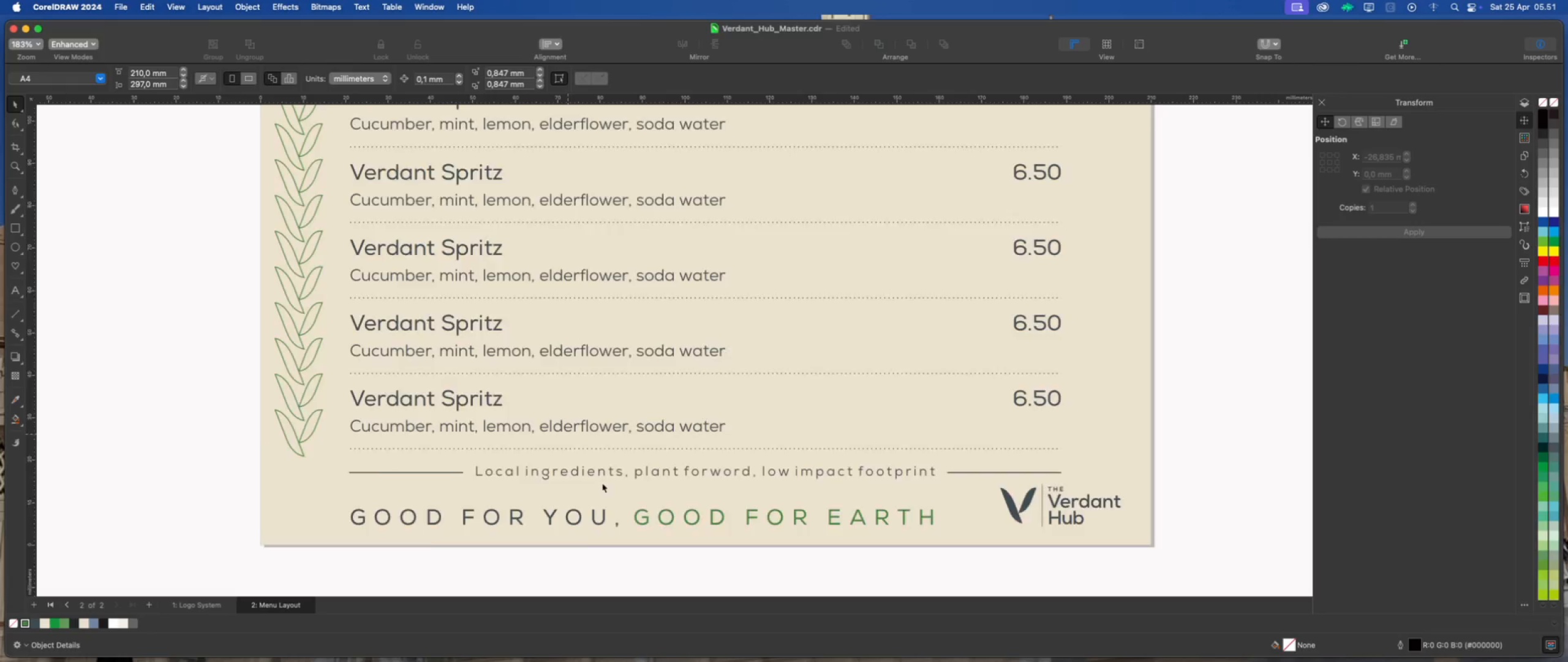 
scroll: coordinate [615, 514], scroll_direction: down, amount: 3.0
 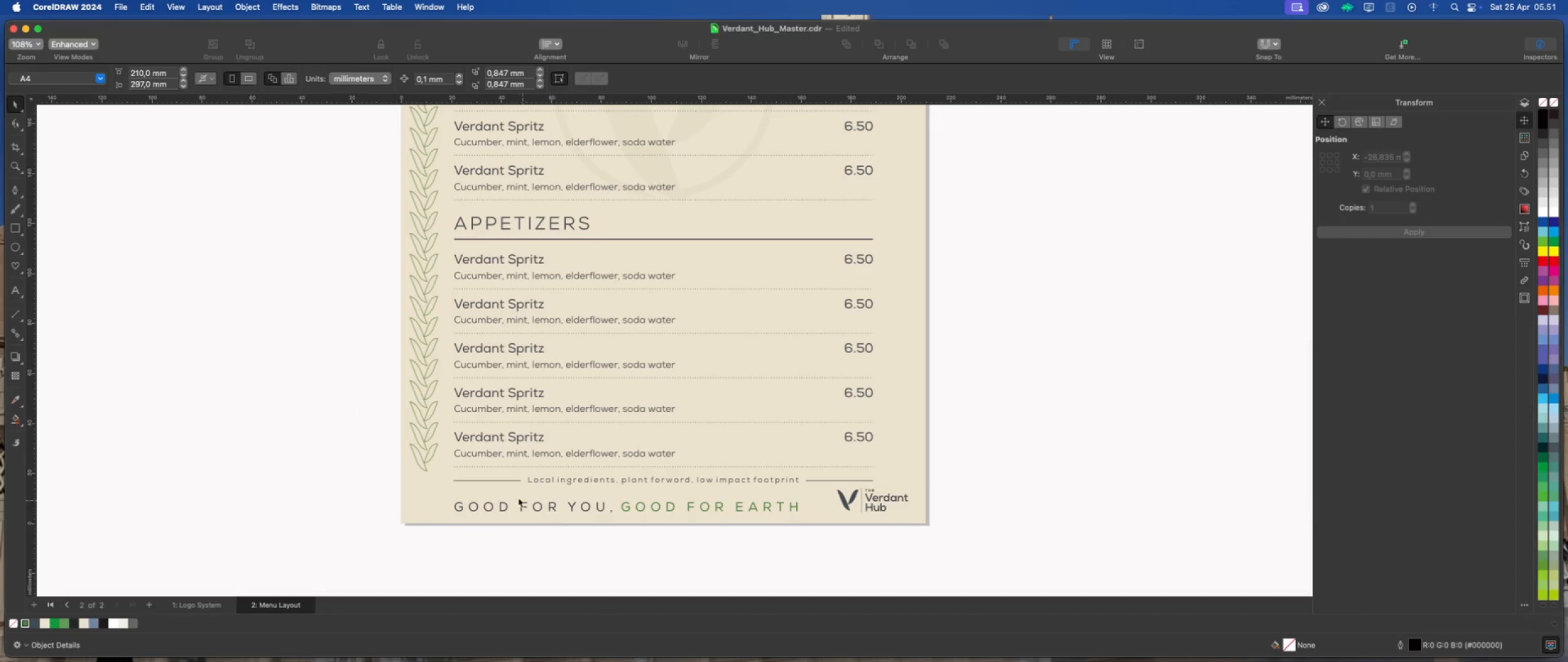 
scroll: coordinate [421, 464], scroll_direction: up, amount: 2.0
 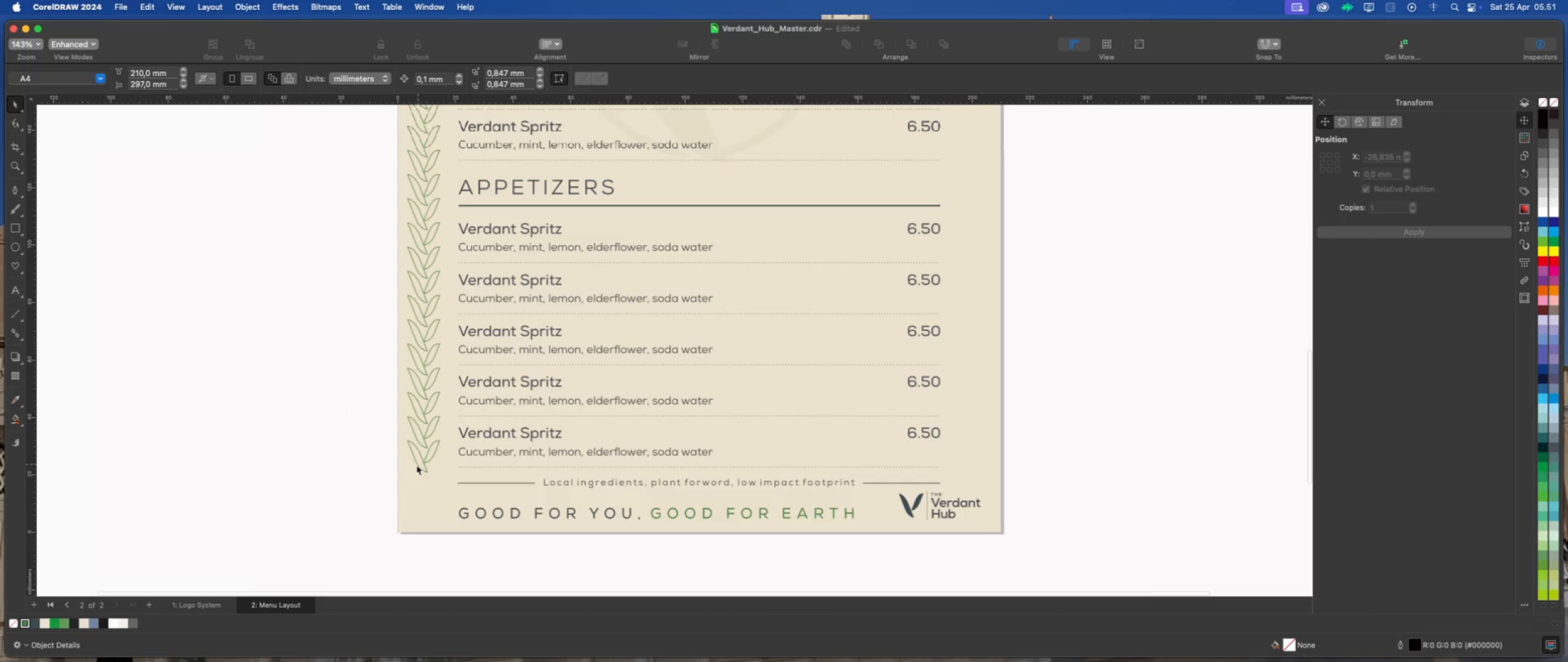 
scroll: coordinate [328, 246], scroll_direction: down, amount: 6.0
 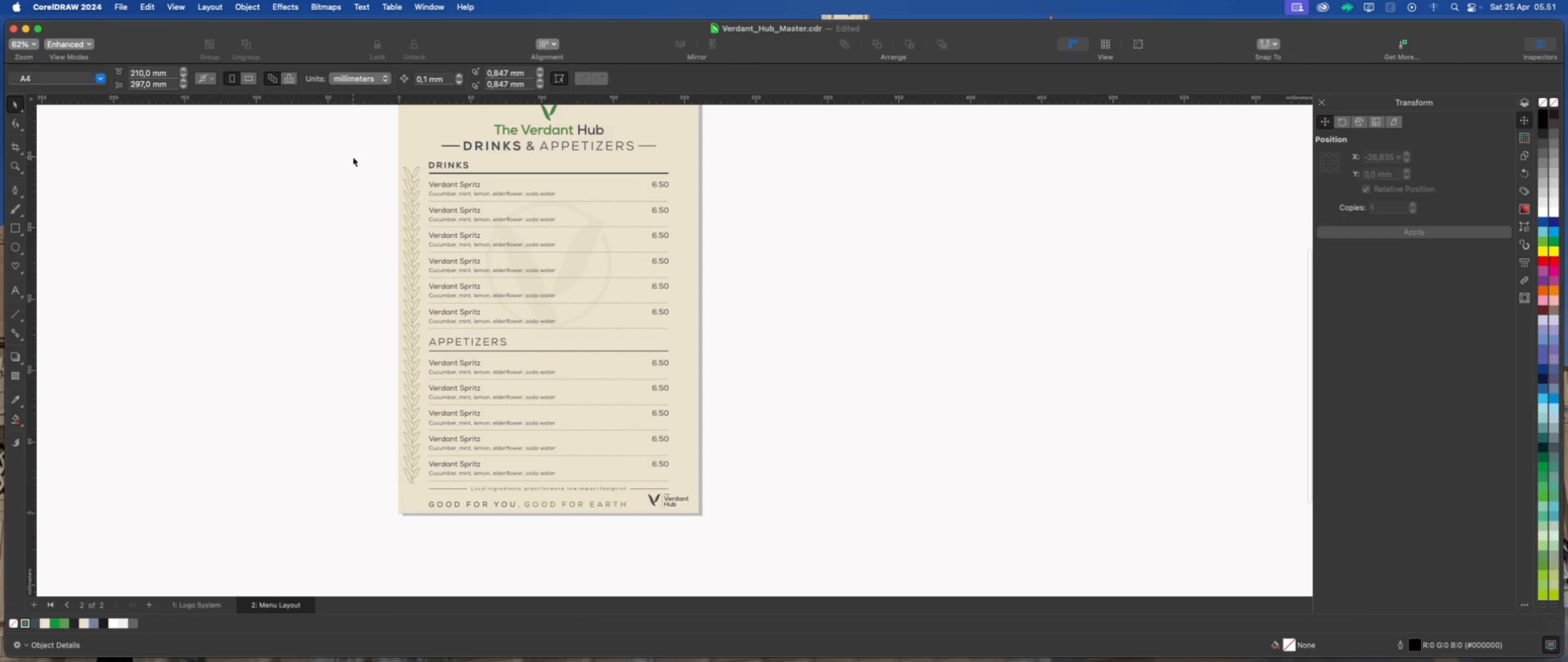 
left_click_drag(start_coordinate=[353, 157], to_coordinate=[424, 487])
 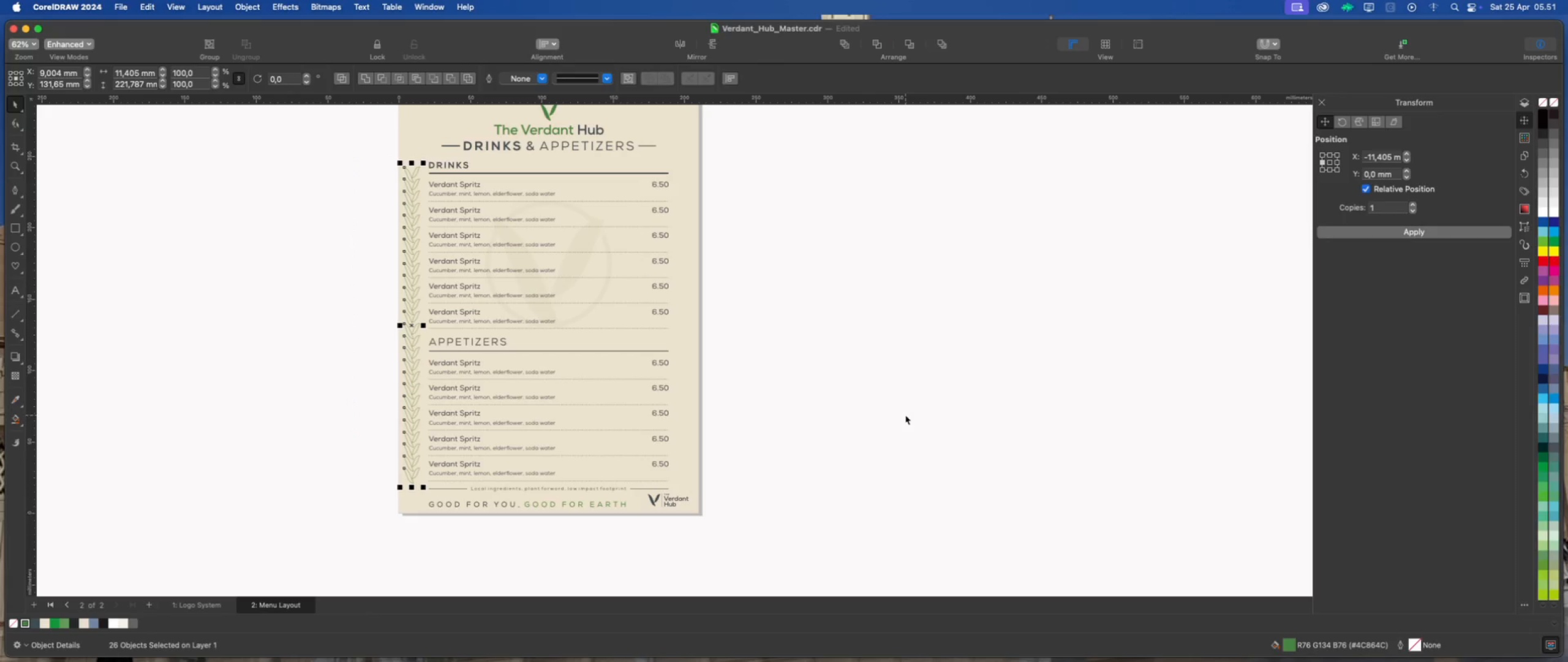 
key(Meta+G)
 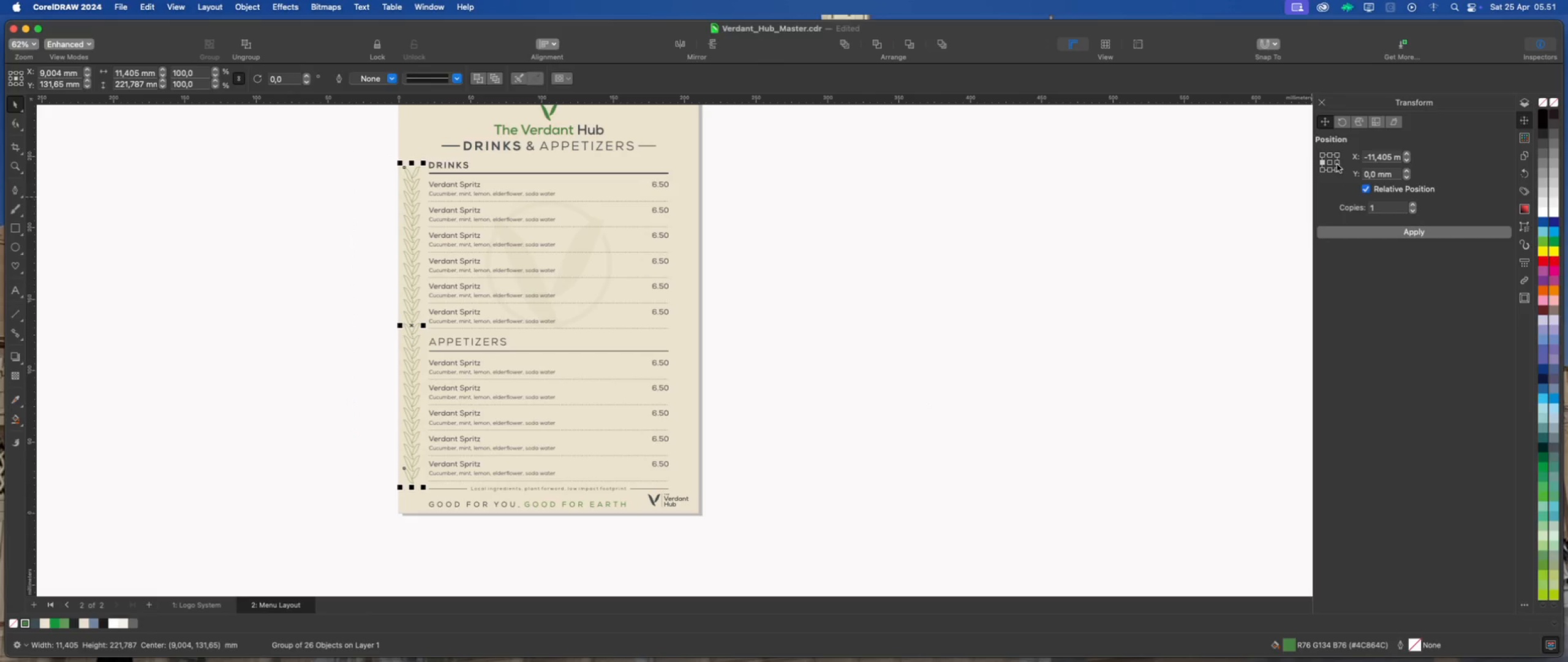 
left_click([1338, 164])
 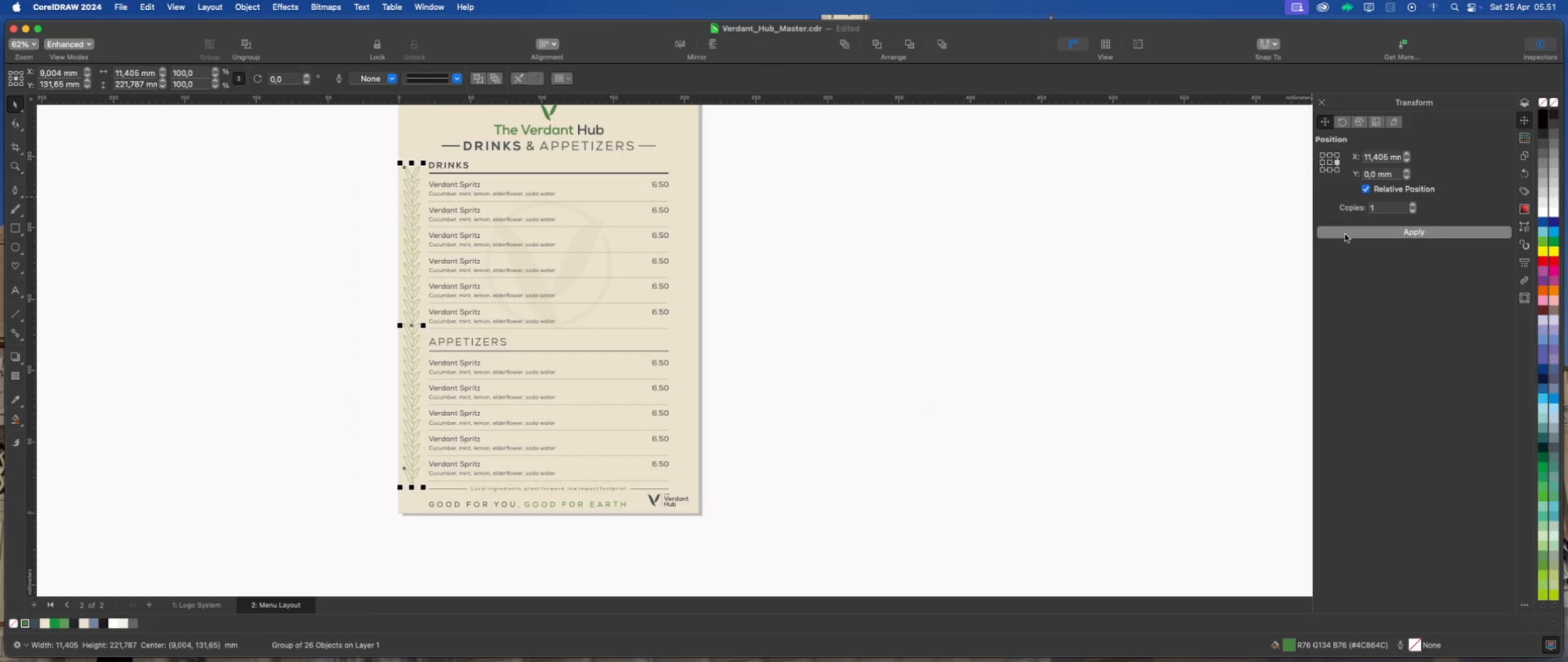 
left_click([1345, 234])
 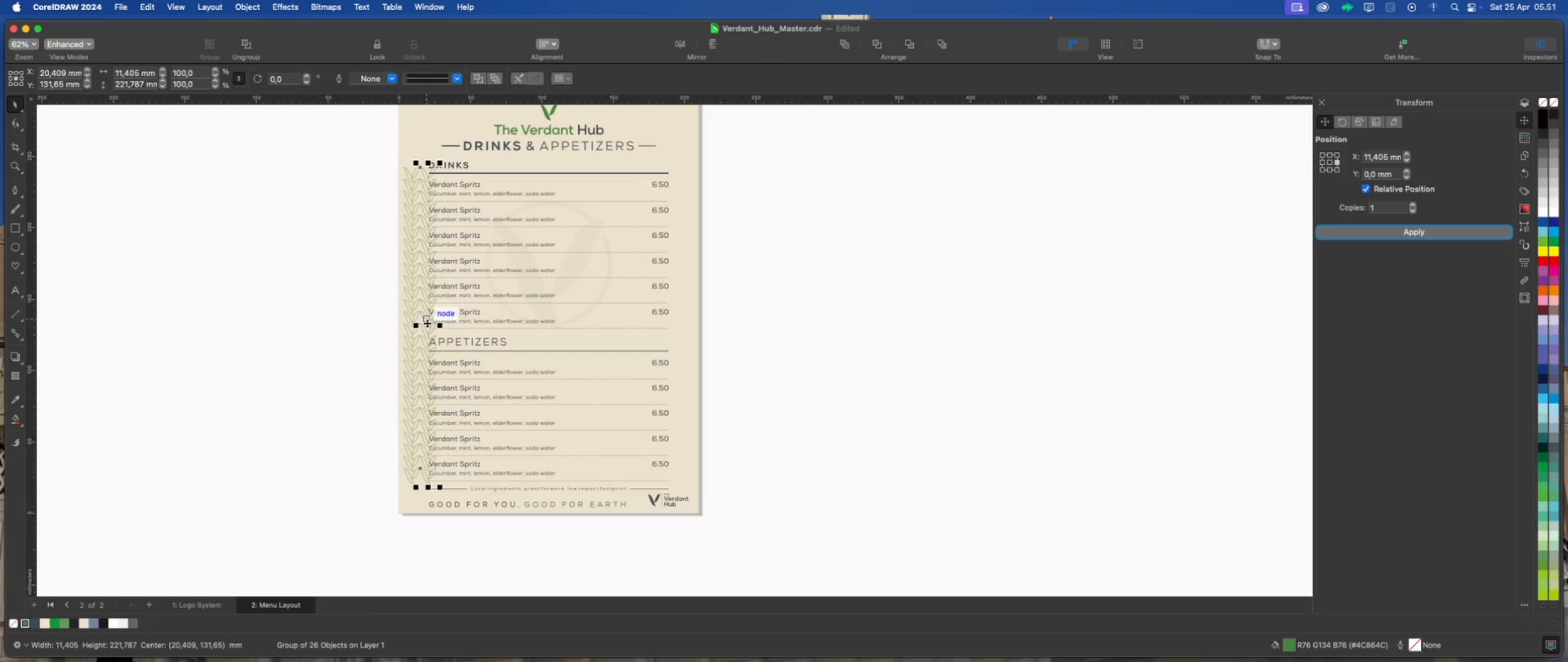 
left_click_drag(start_coordinate=[428, 324], to_coordinate=[684, 354])
 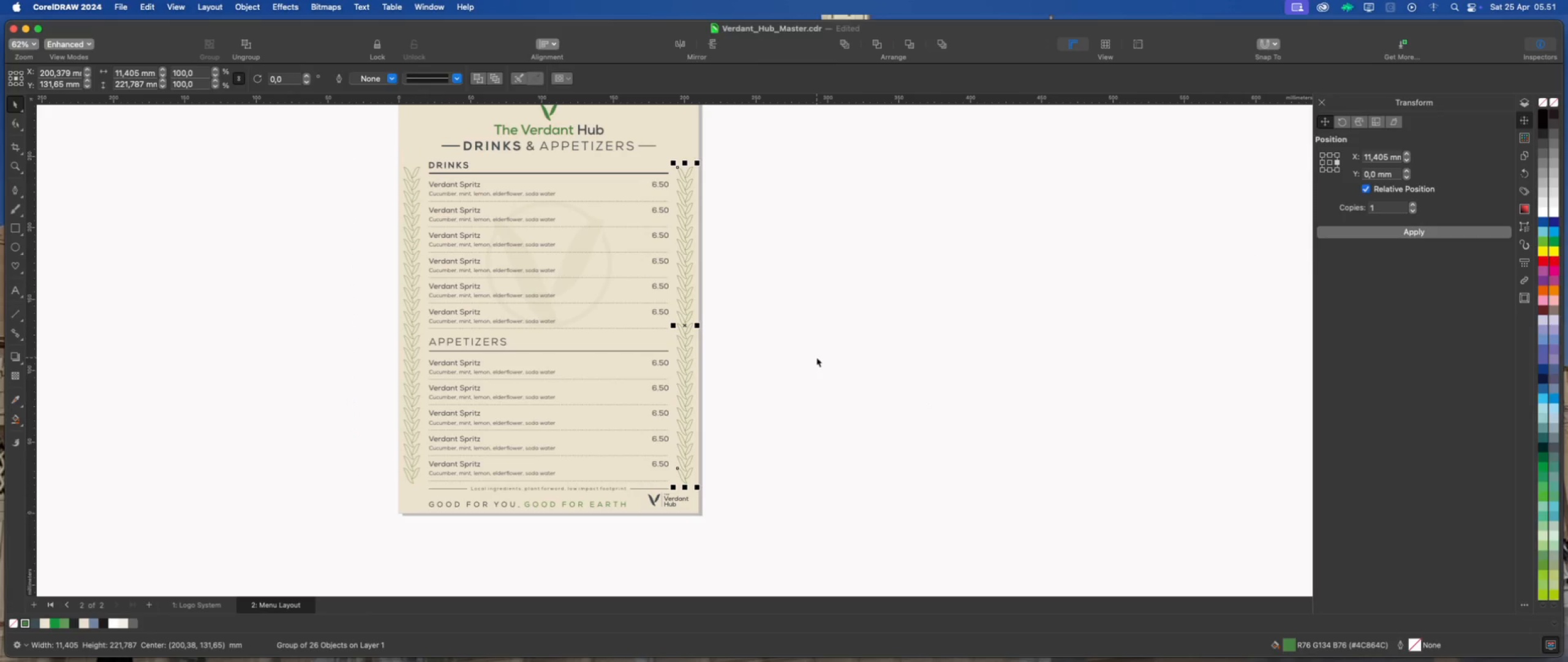 
hold_key(key=ShiftLeft, duration=2.04)
 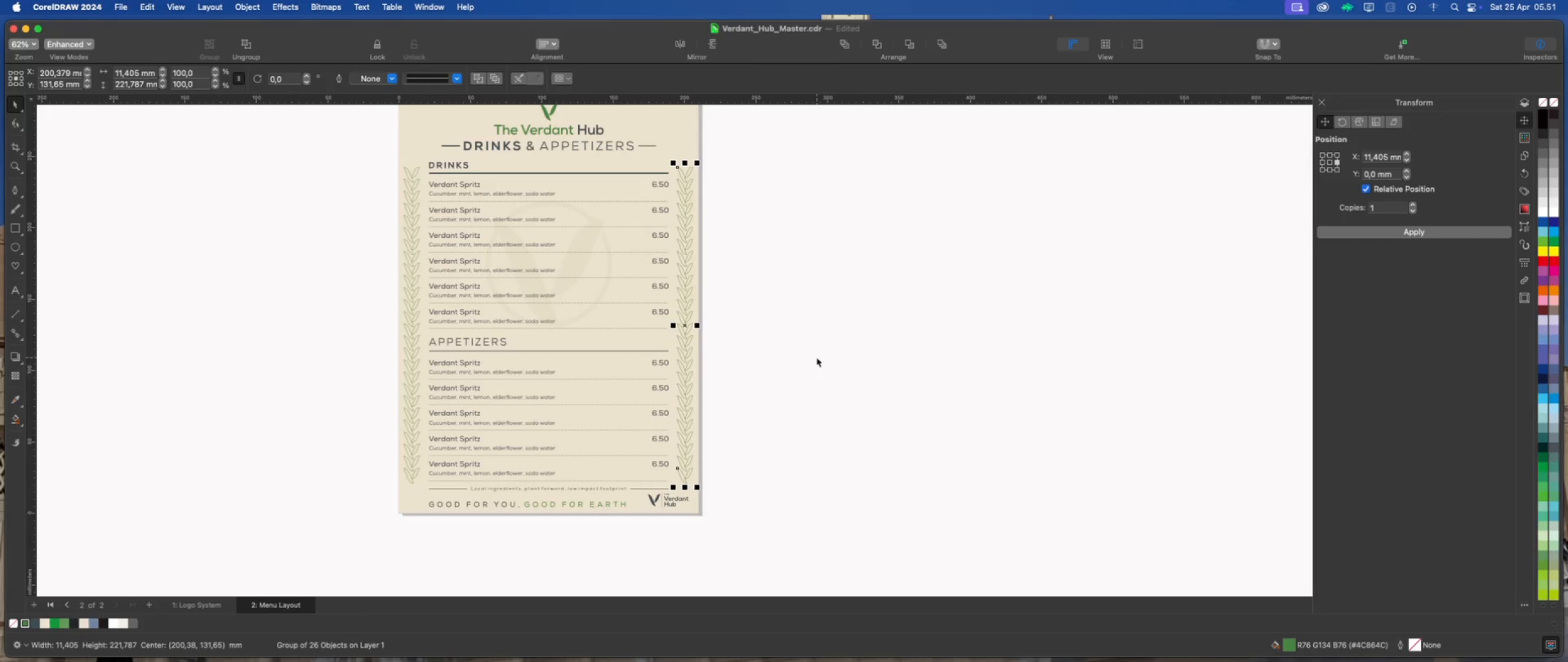 
left_click([816, 357])
 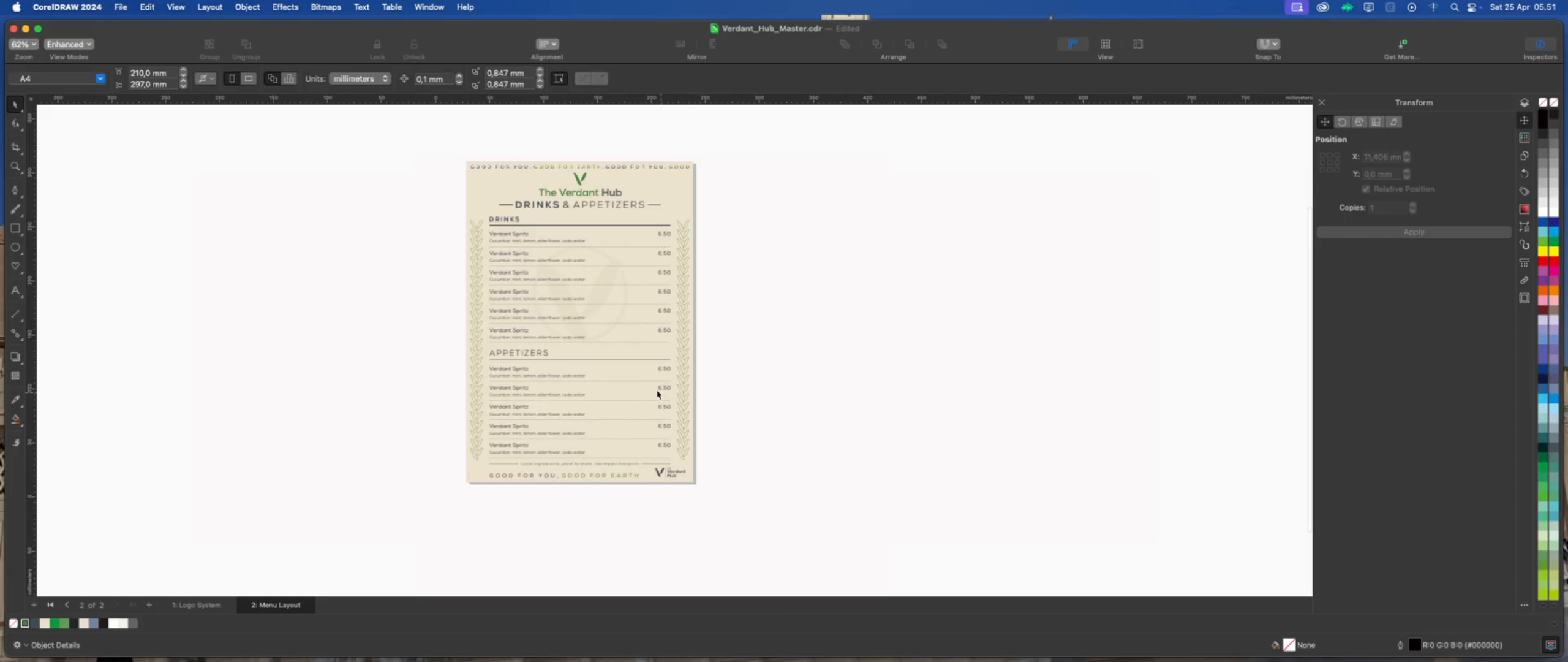 
scroll: coordinate [487, 280], scroll_direction: down, amount: 1.0
 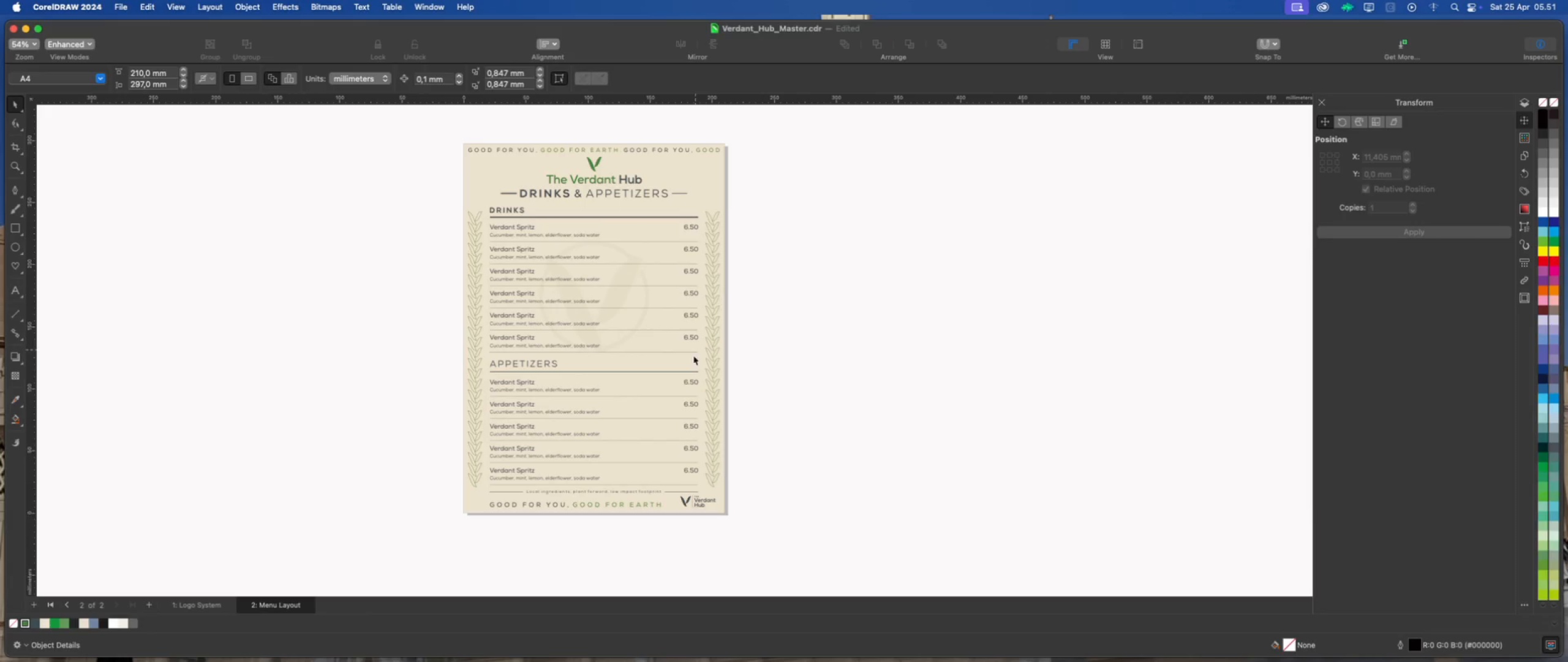 
scroll: coordinate [583, 519], scroll_direction: up, amount: 2.0
 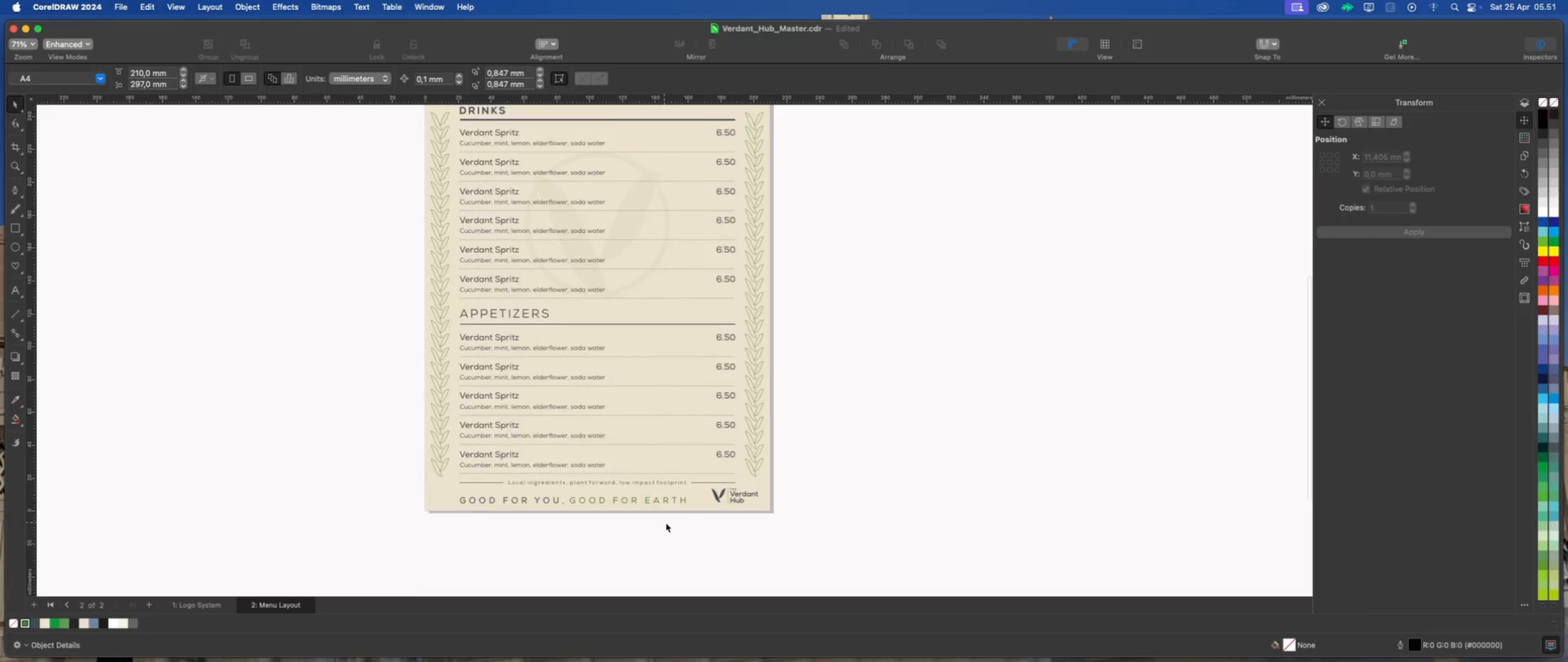 
scroll: coordinate [673, 525], scroll_direction: down, amount: 3.0
 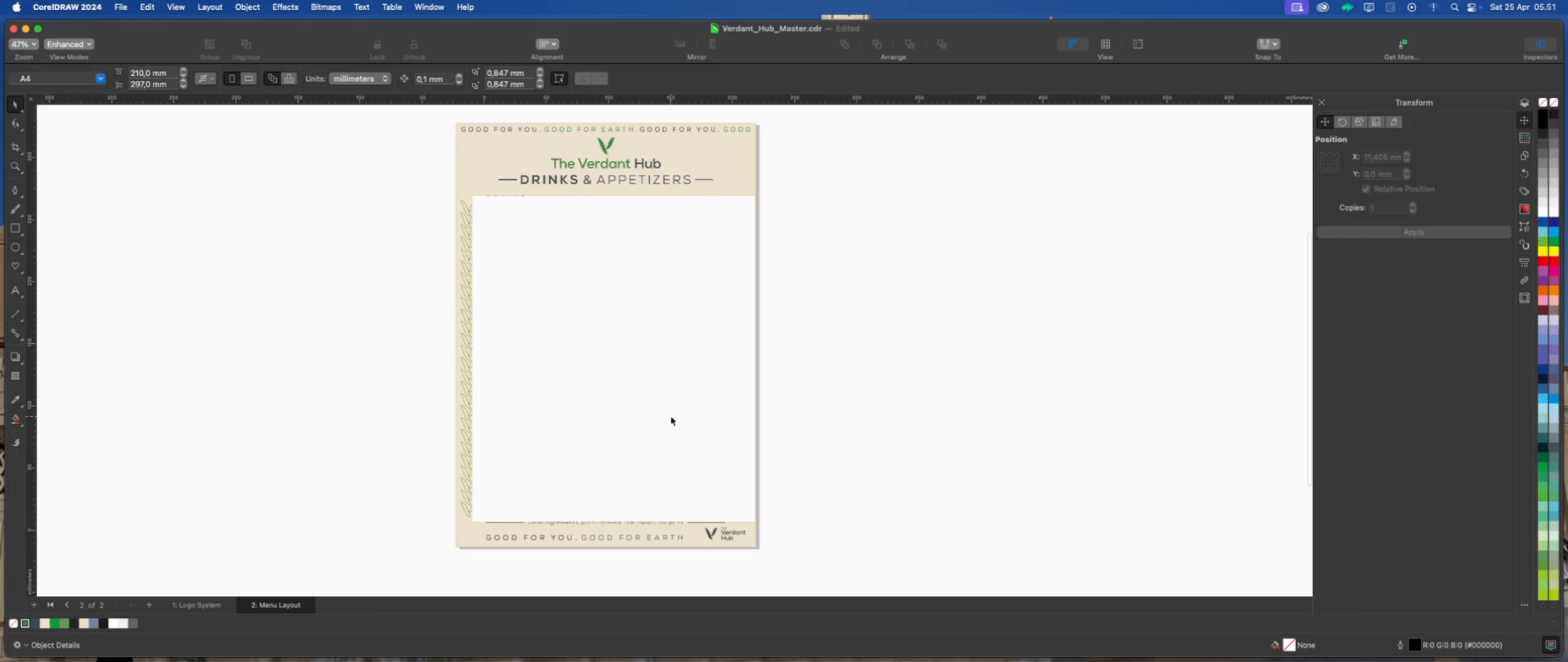 
scroll: coordinate [671, 416], scroll_direction: up, amount: 2.0
 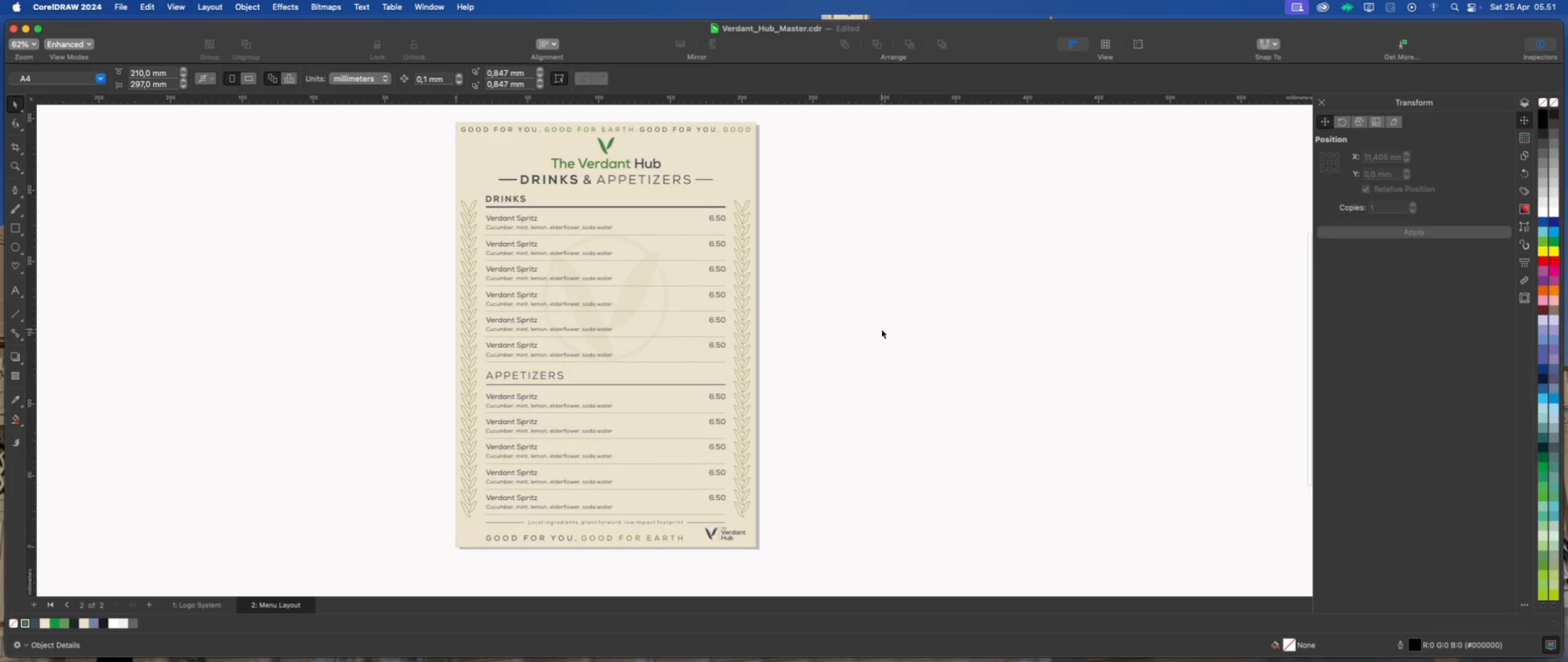 
left_click([881, 329])
 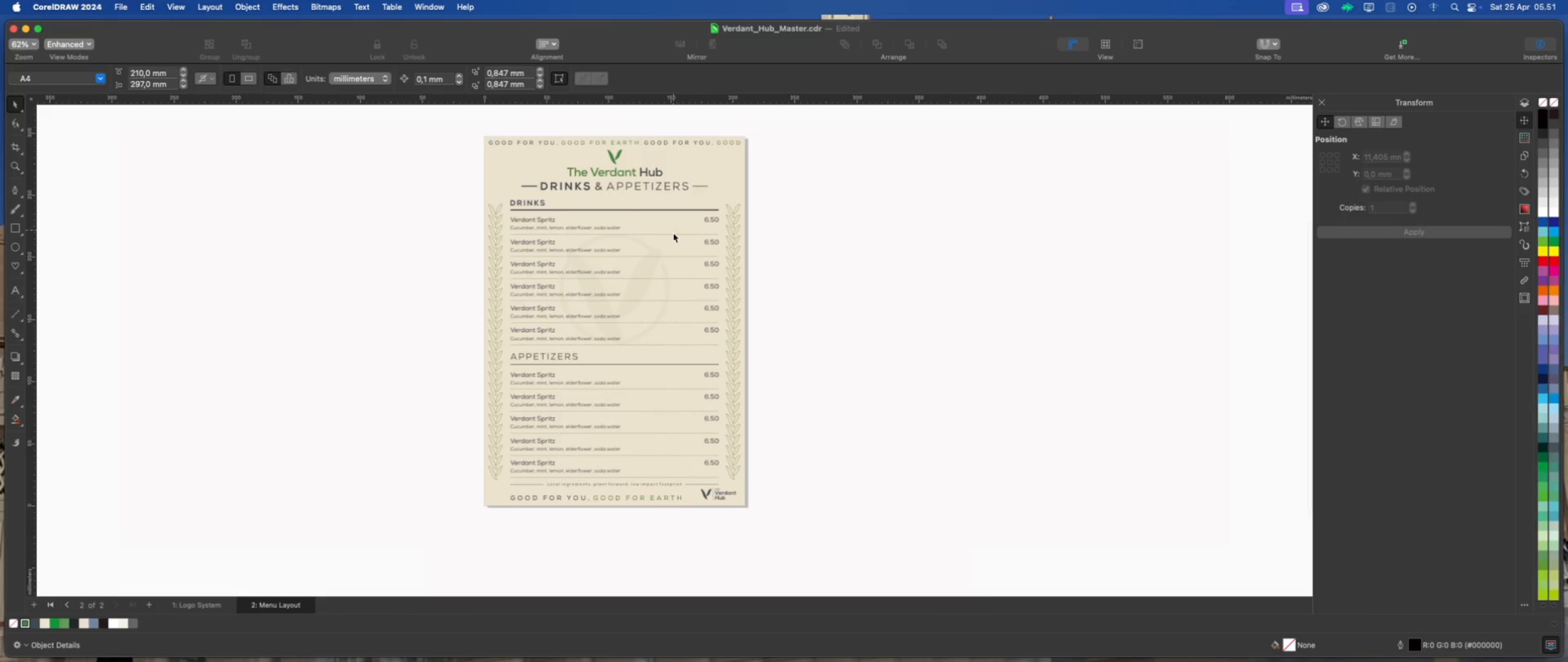 
scroll: coordinate [673, 230], scroll_direction: down, amount: 1.0
 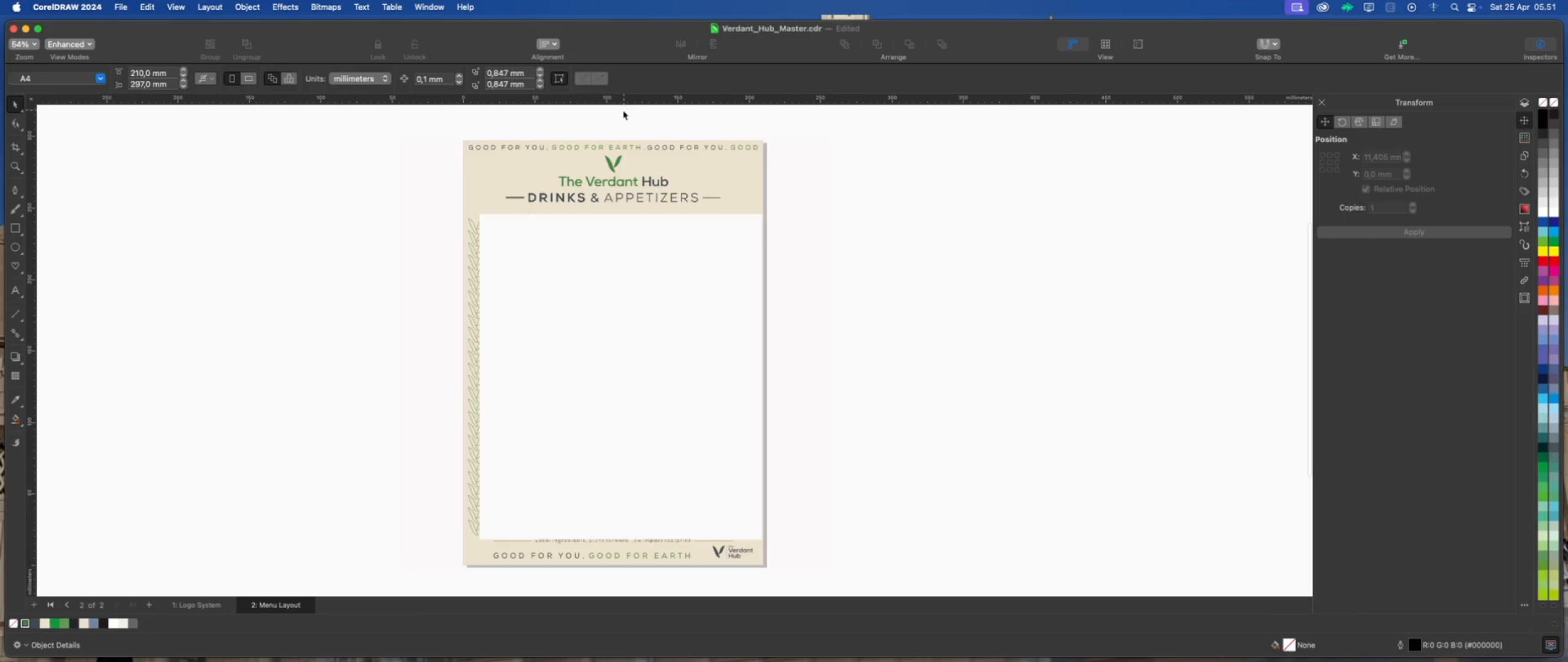 
scroll: coordinate [622, 113], scroll_direction: up, amount: 5.0
 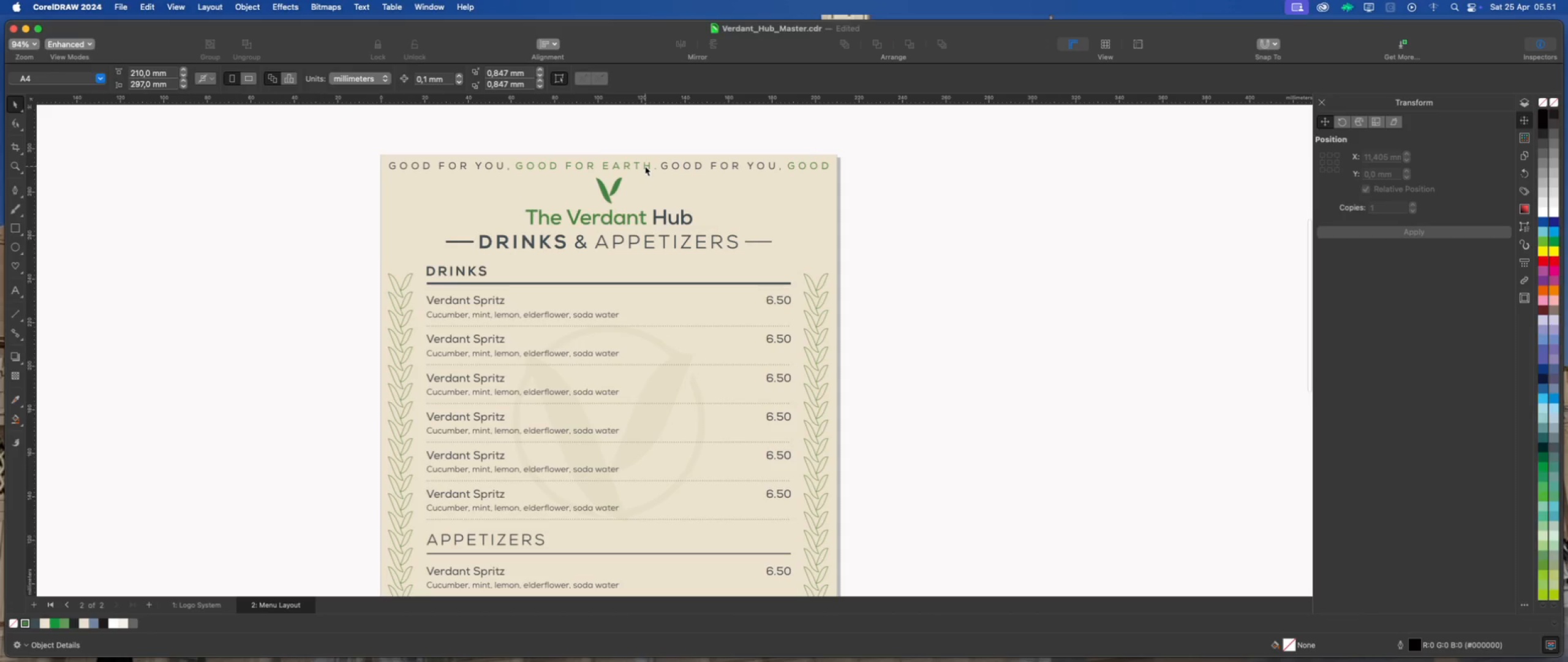 
left_click([645, 166])
 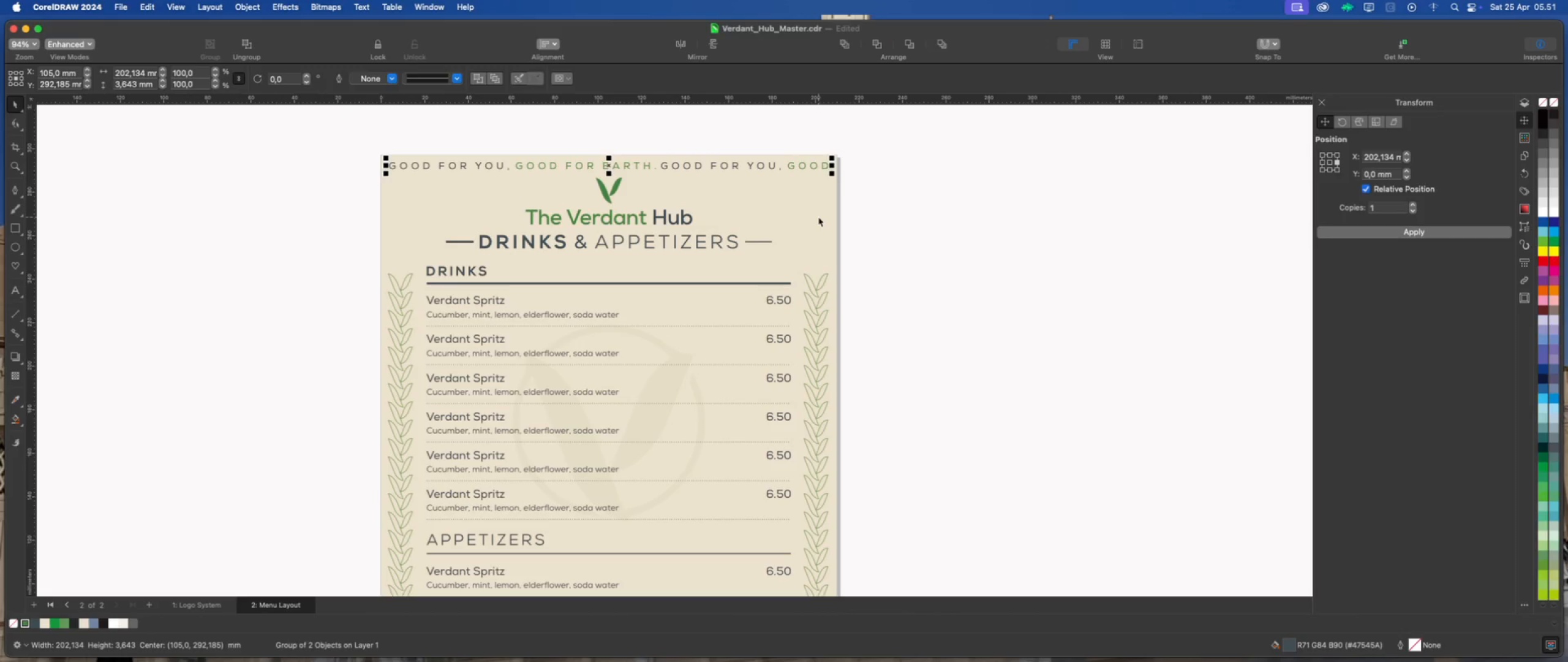 
key(ArrowUp)
 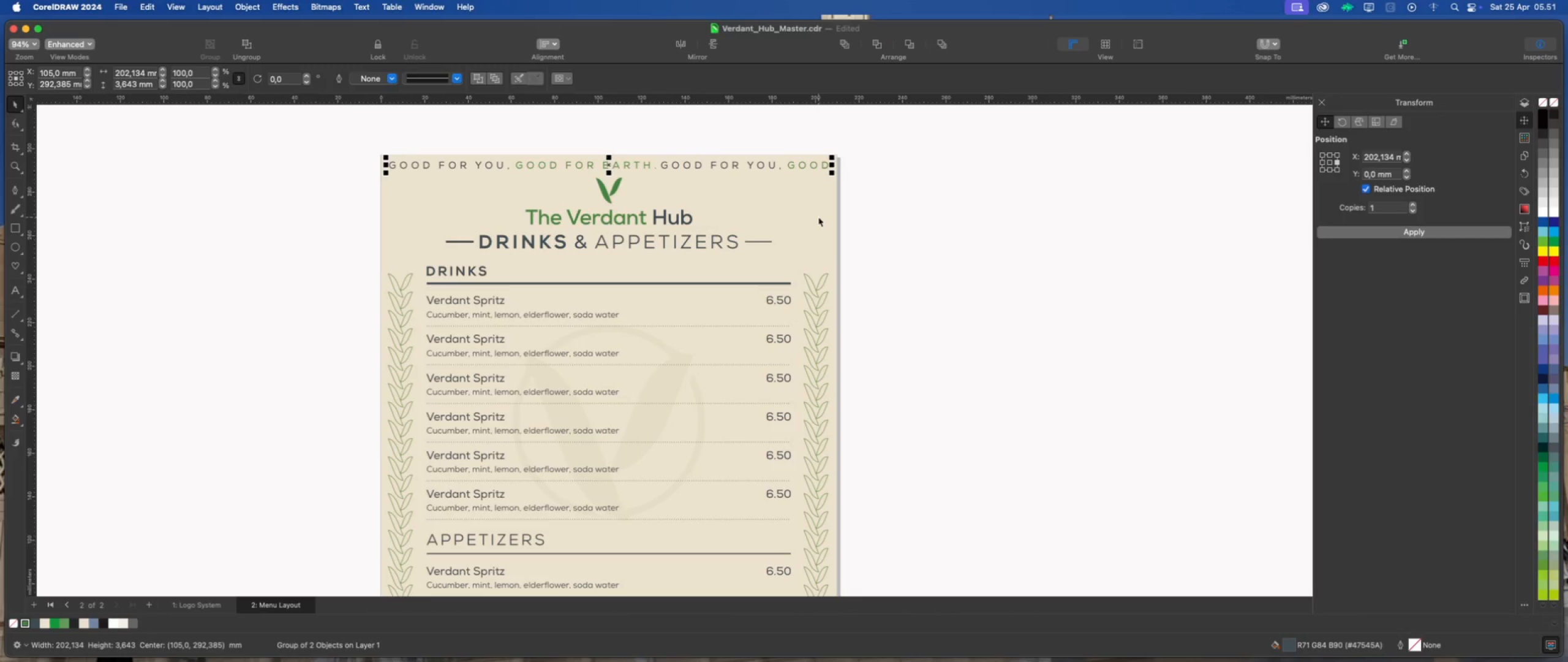 
key(ArrowUp)
 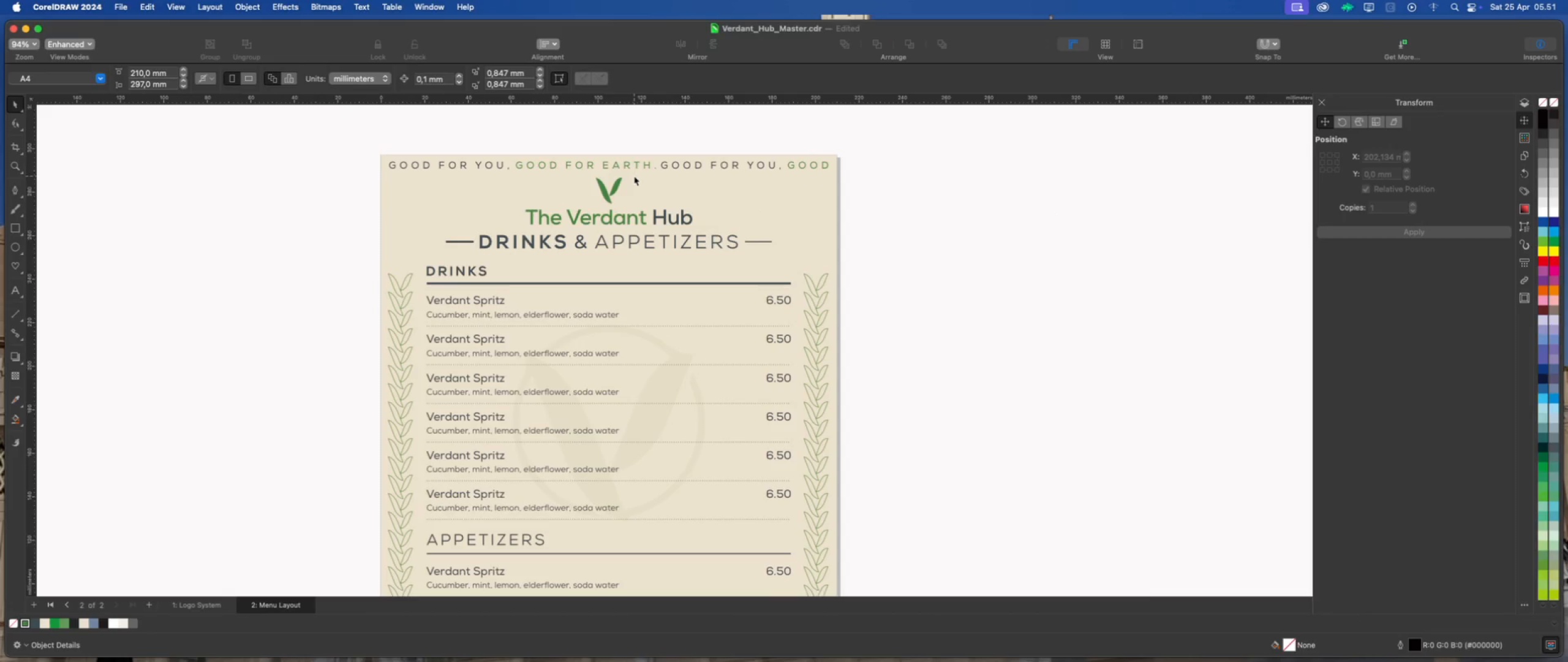 
scroll: coordinate [633, 176], scroll_direction: down, amount: 4.0
 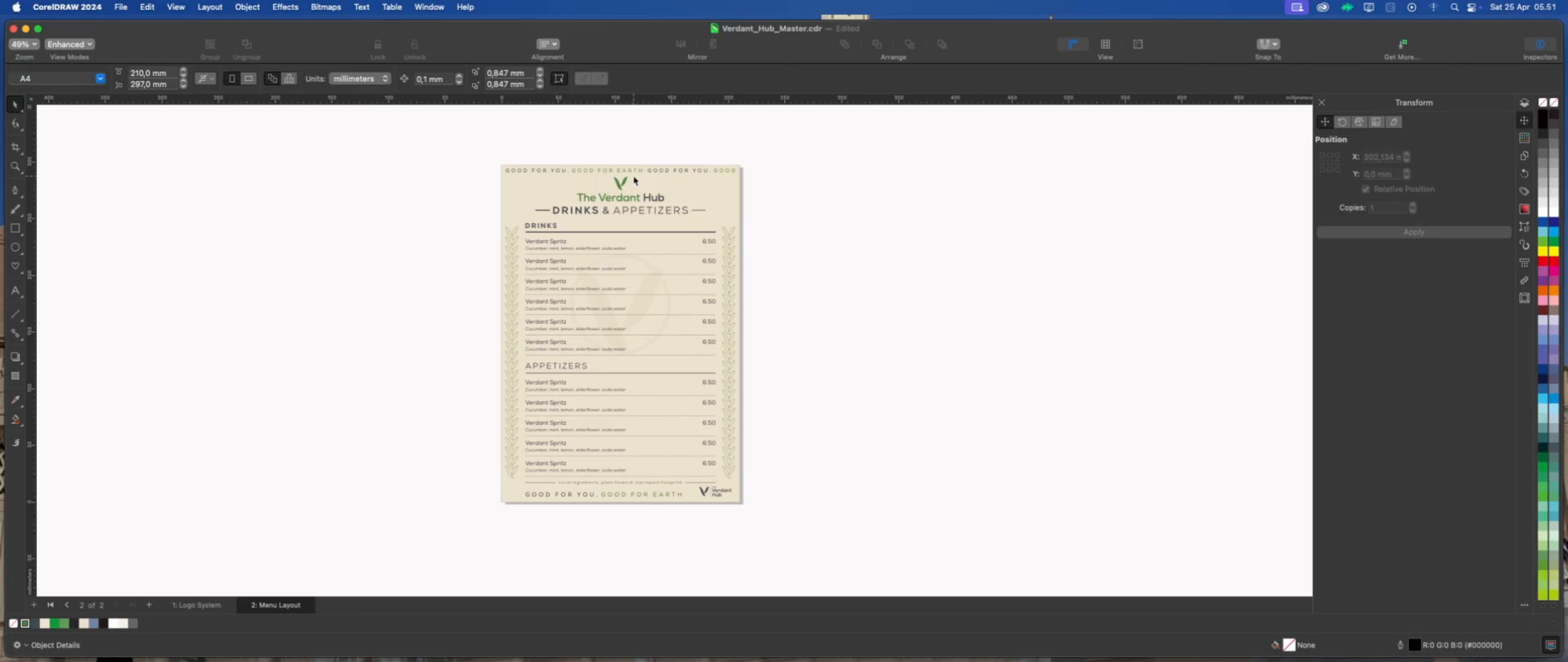 
left_click([639, 169])
 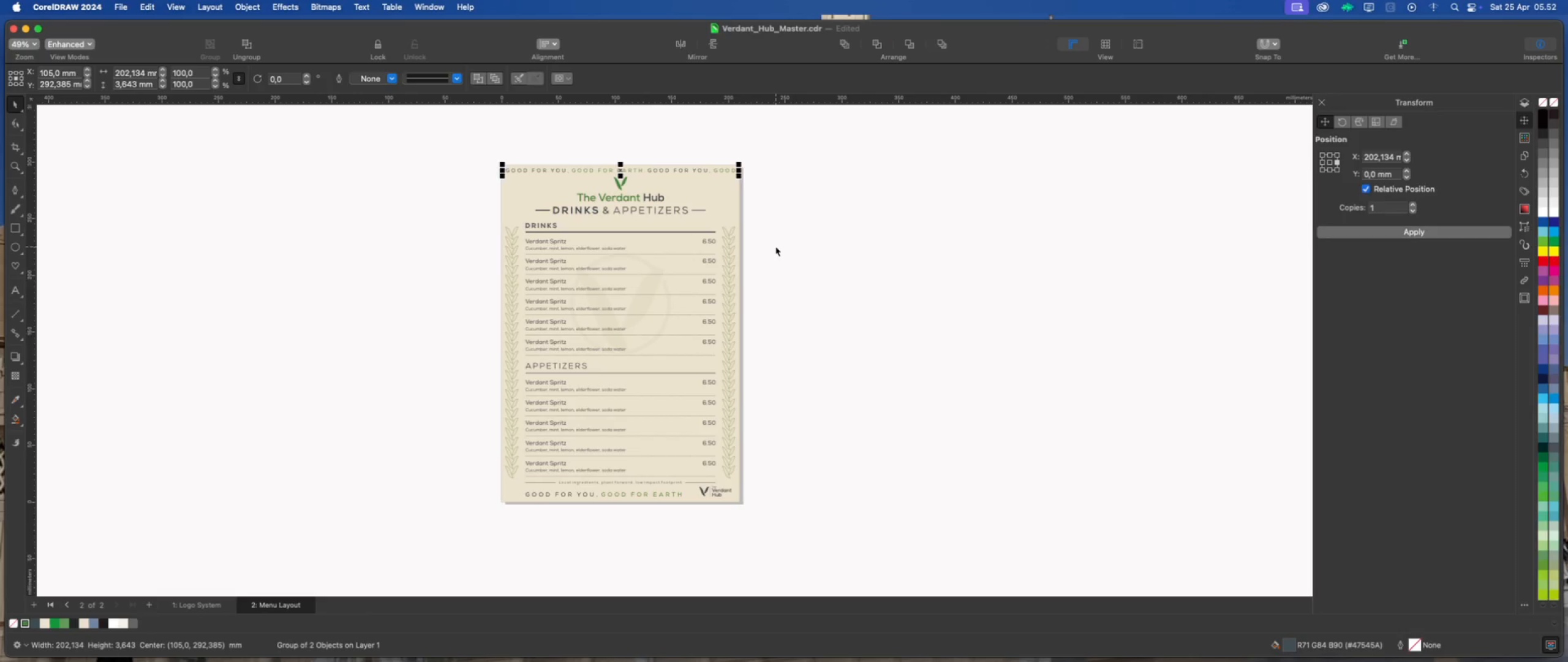 
key(Delete)
 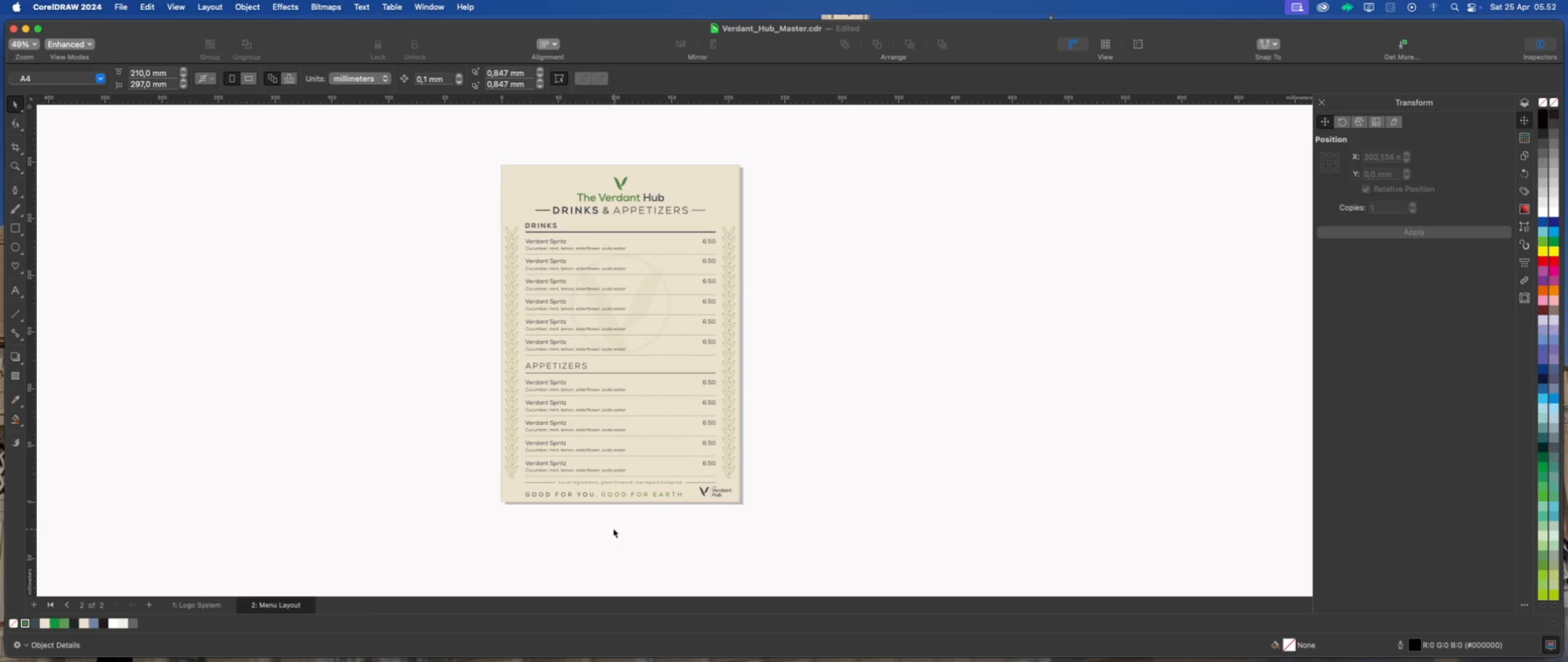 
scroll: coordinate [631, 490], scroll_direction: up, amount: 5.0
 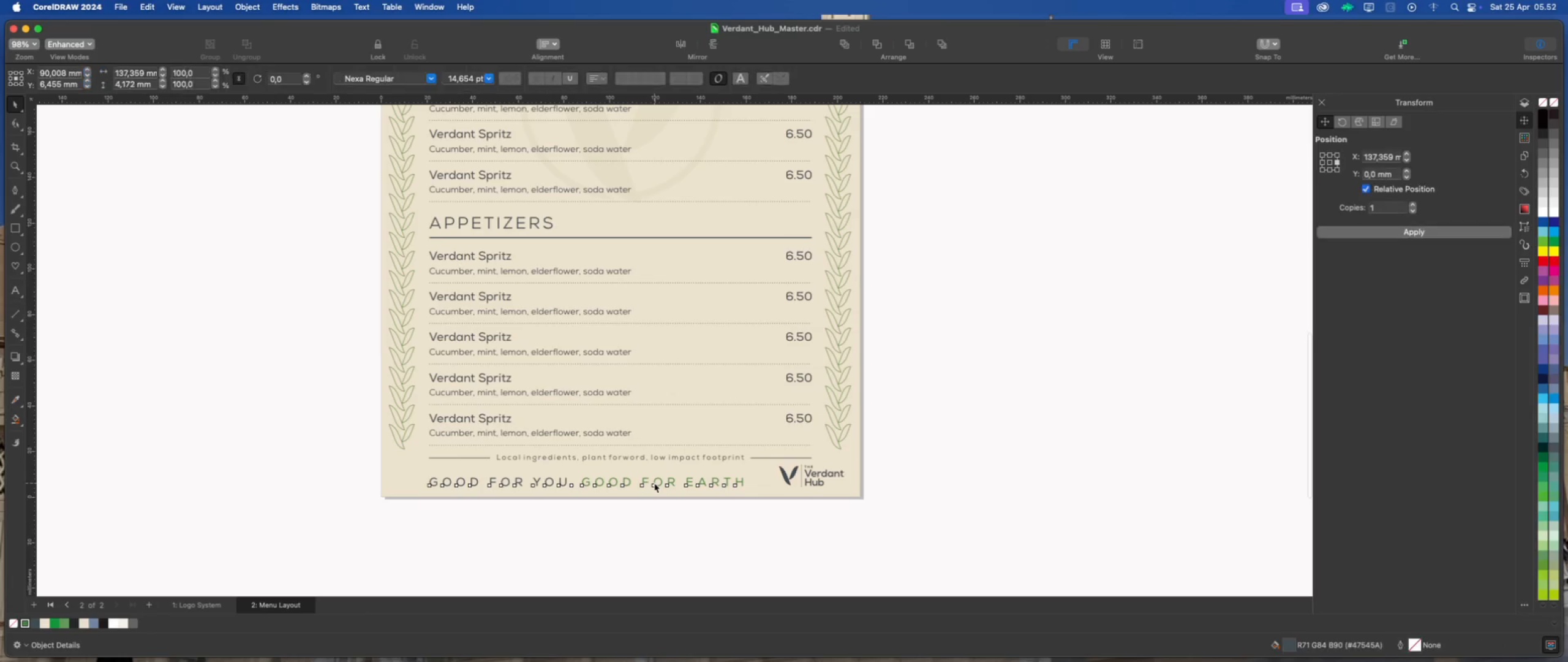 
left_click([654, 483])
 